 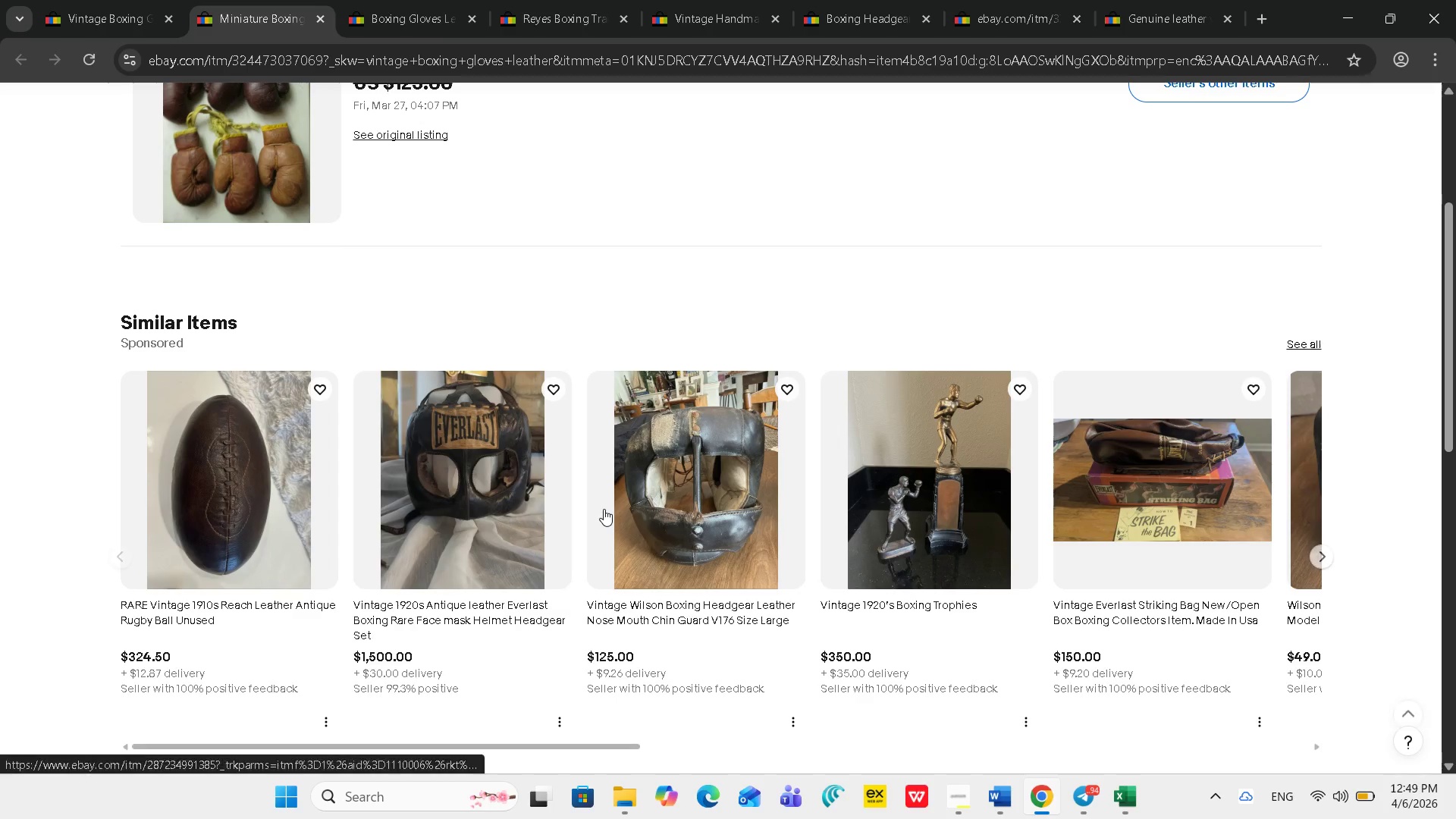 
scroll: coordinate [604, 509], scroll_direction: up, amount: 6.0
 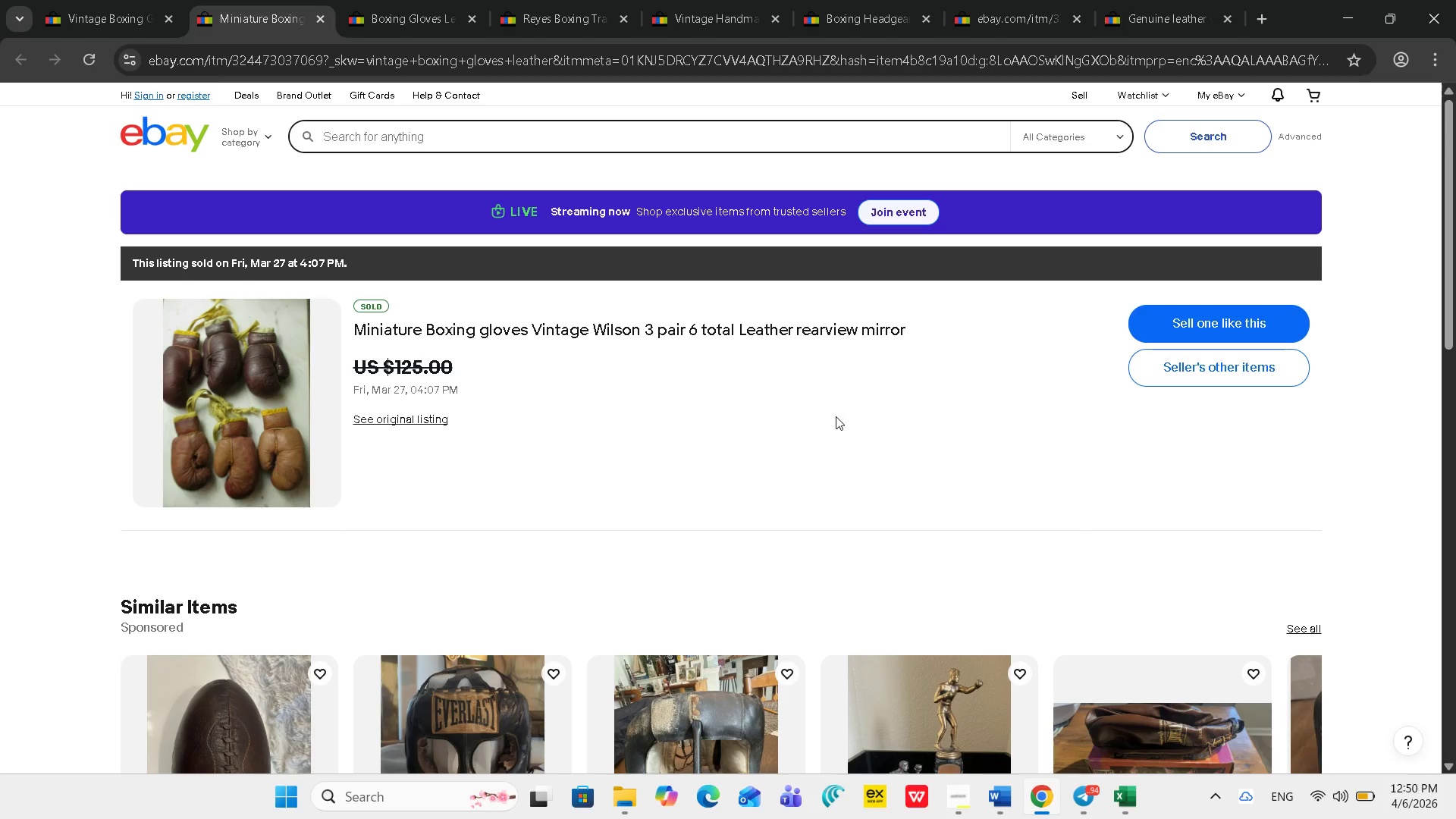 
scroll: coordinate [725, 507], scroll_direction: down, amount: 19.0
 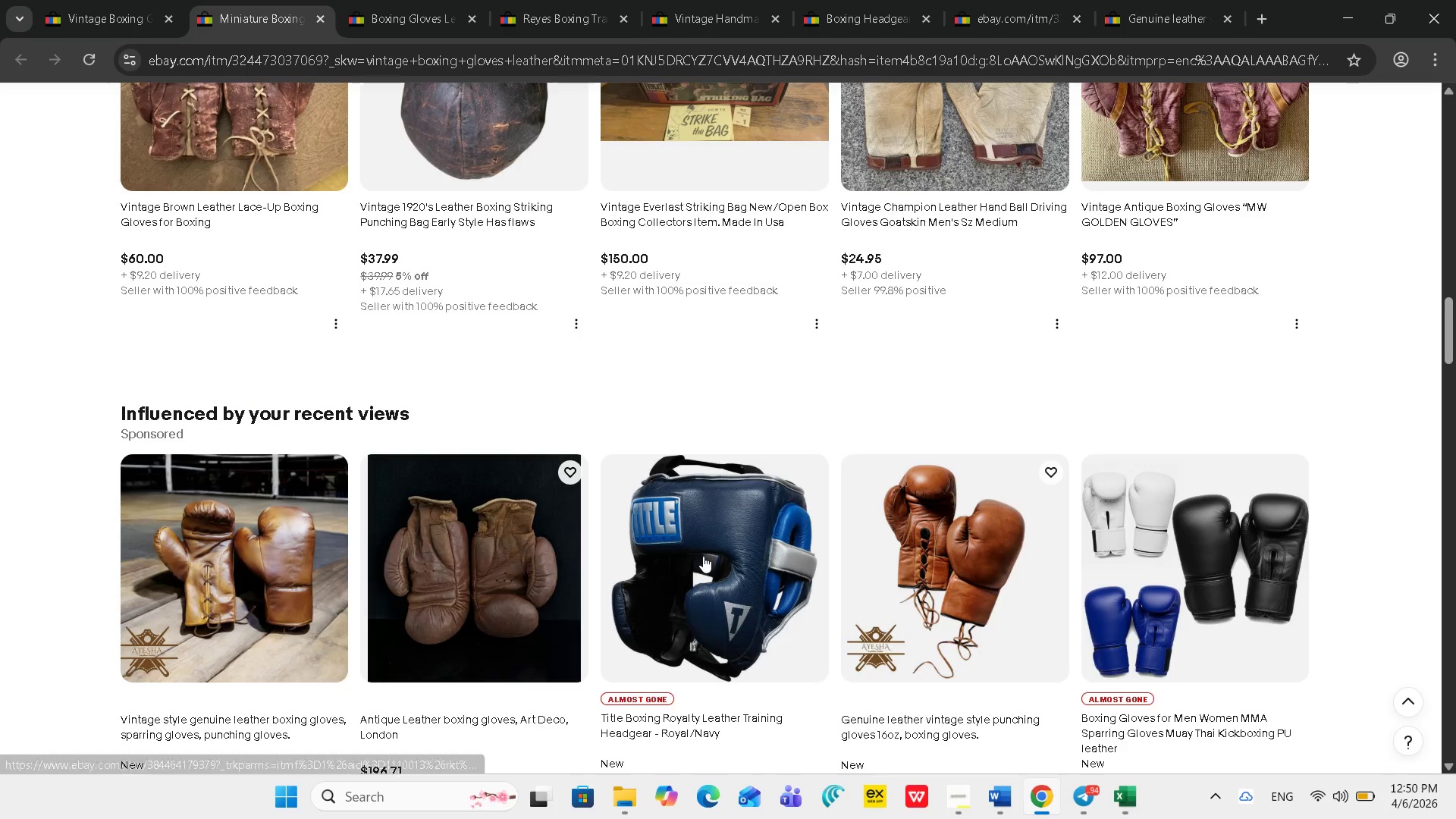 
scroll: coordinate [705, 546], scroll_direction: up, amount: 16.0
 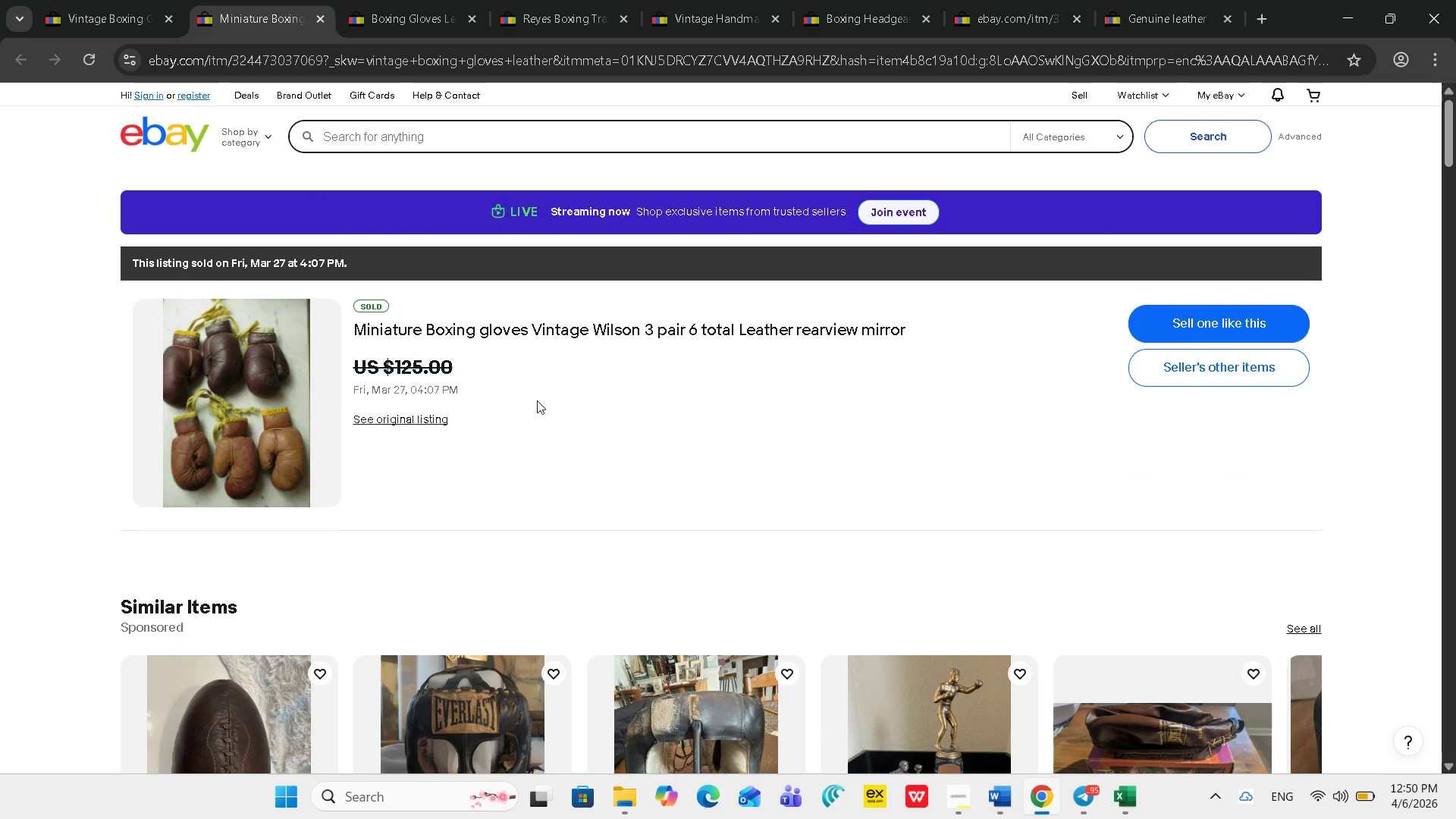 
left_click([391, 421])
 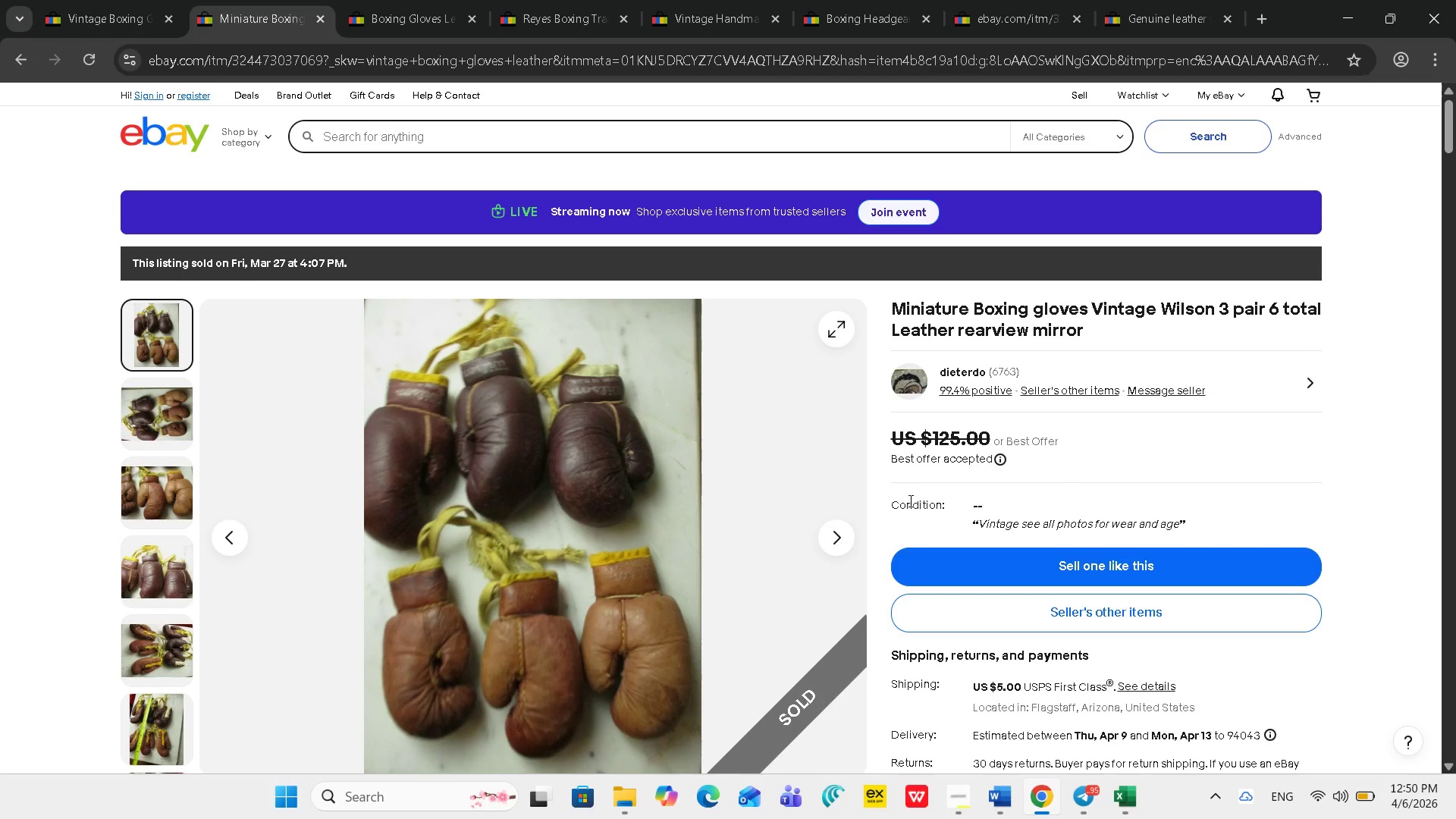 
scroll: coordinate [890, 479], scroll_direction: down, amount: 2.0
 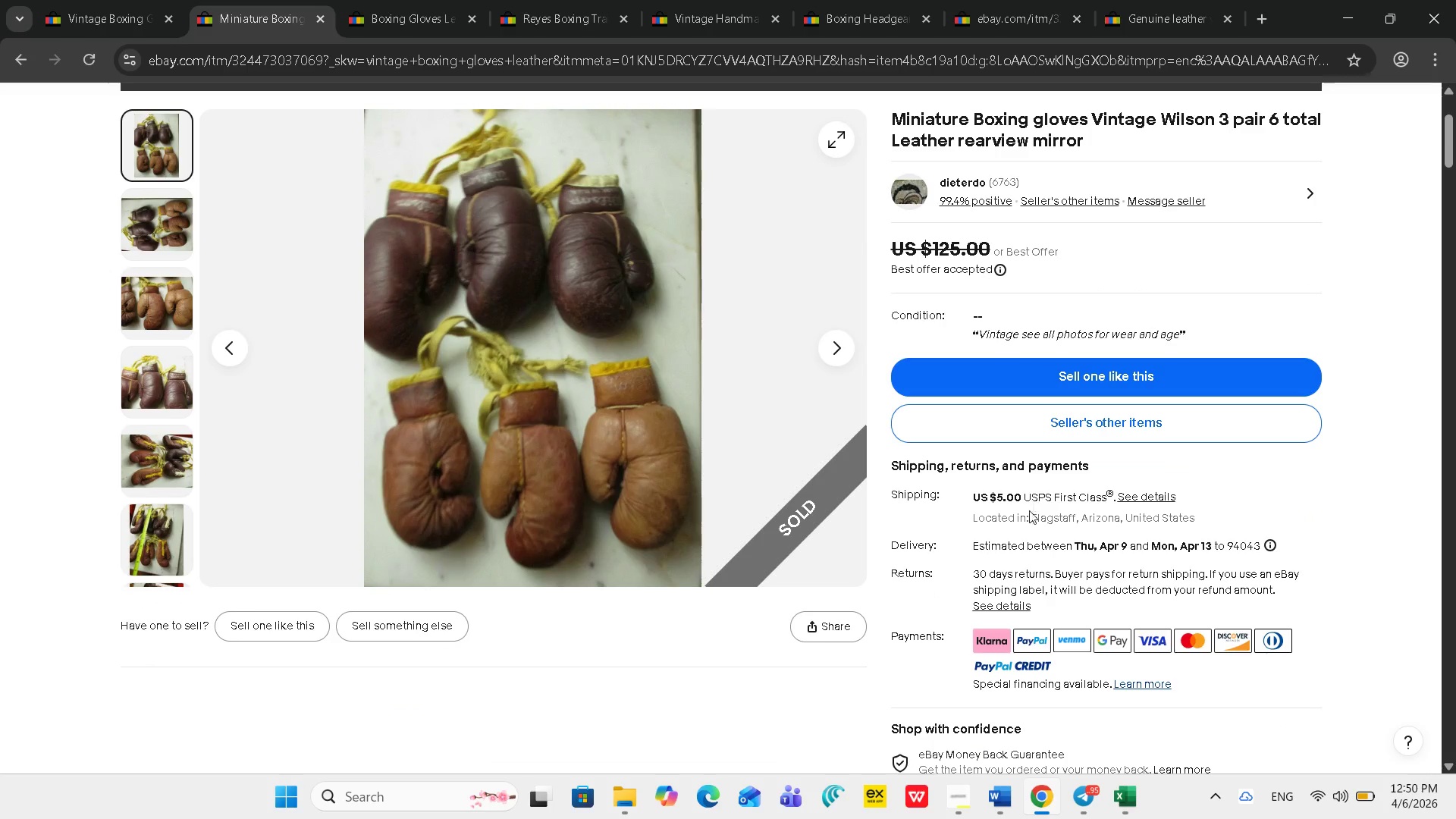 
scroll: coordinate [1028, 511], scroll_direction: up, amount: 2.0
 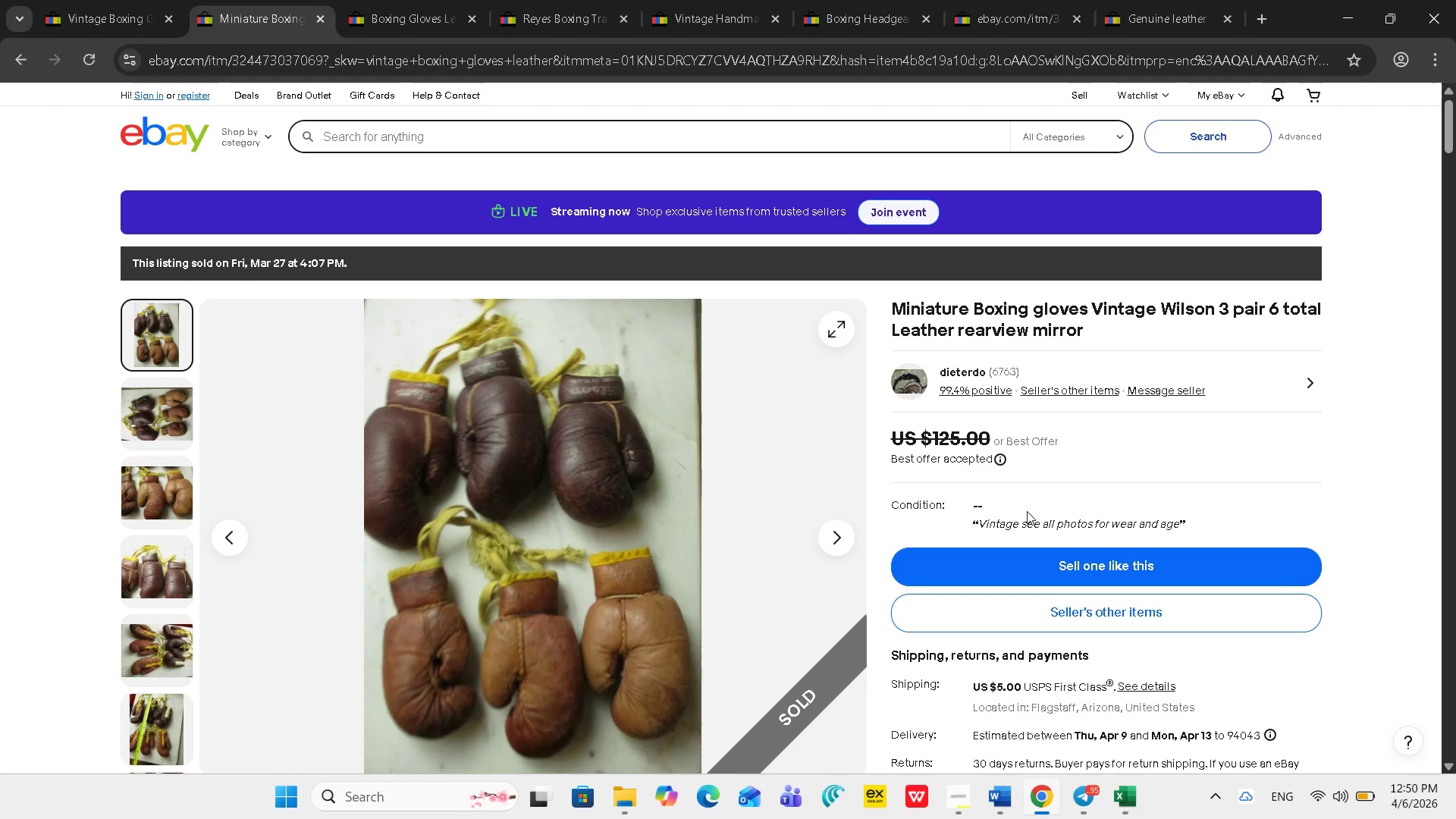 
scroll: coordinate [1027, 513], scroll_direction: down, amount: 2.0
 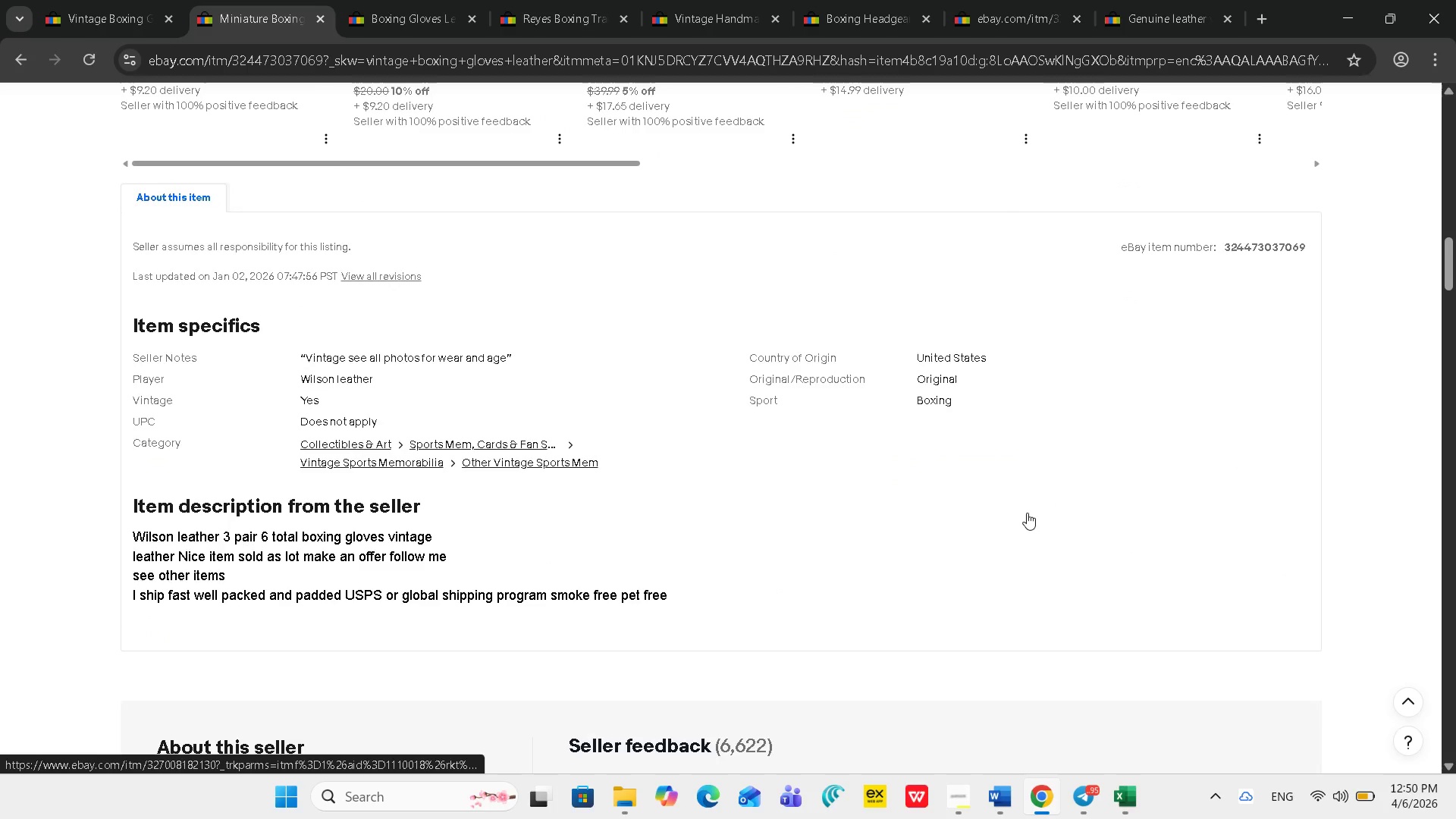 
scroll: coordinate [1027, 513], scroll_direction: none, amount: 0.0
 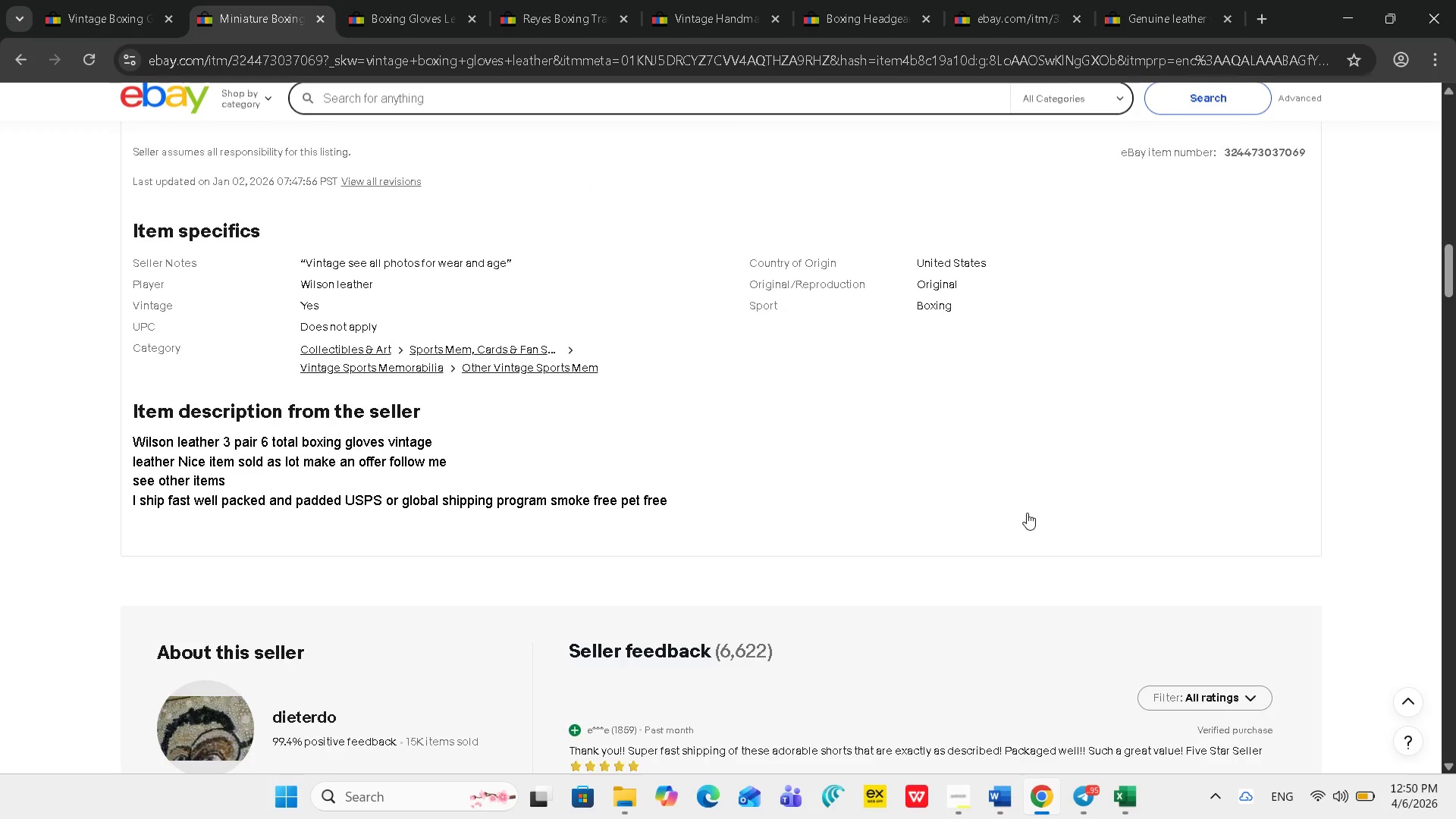 
scroll: coordinate [1027, 513], scroll_direction: down, amount: 9.0
 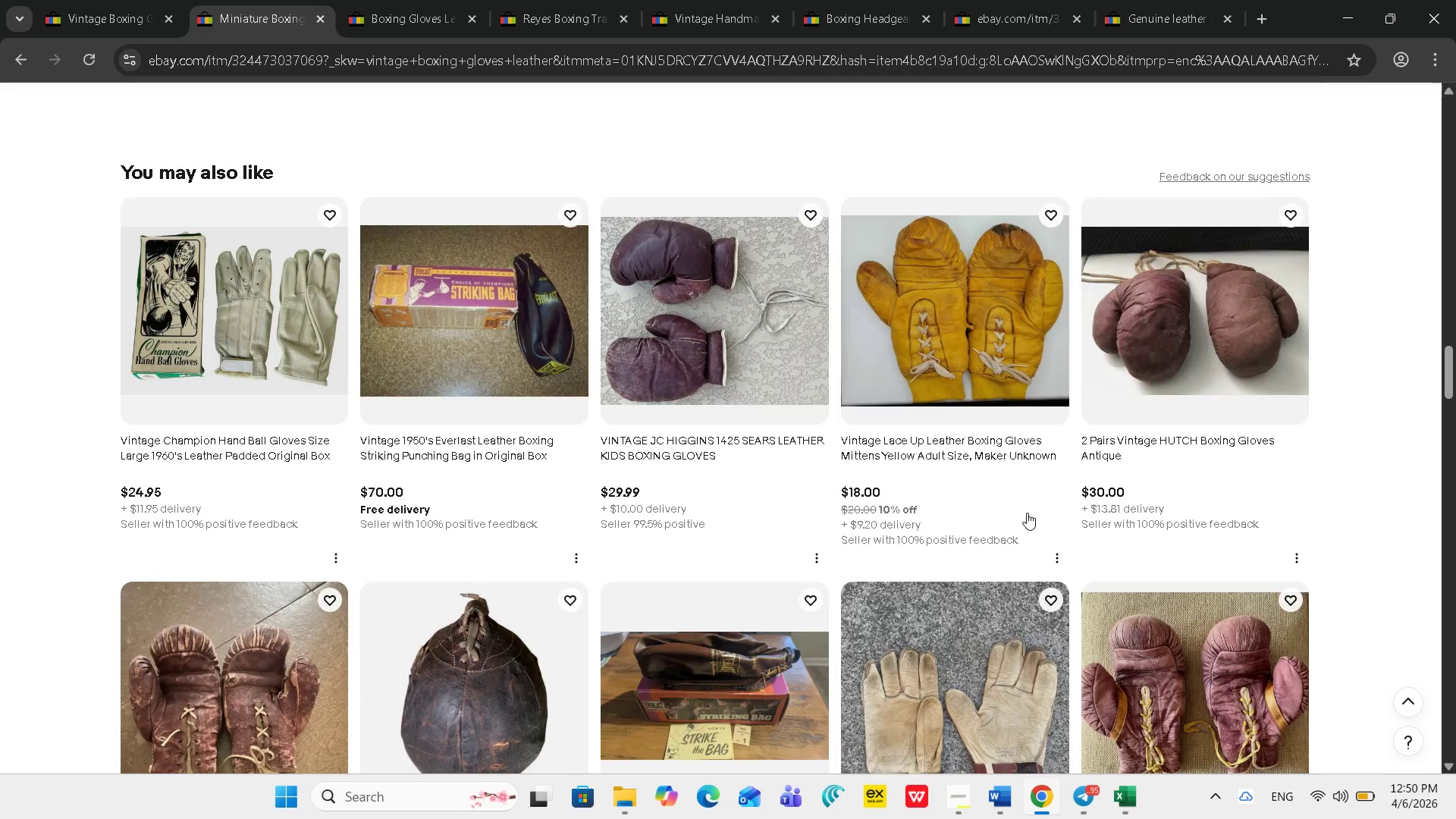 
scroll: coordinate [1027, 511], scroll_direction: up, amount: 35.0
 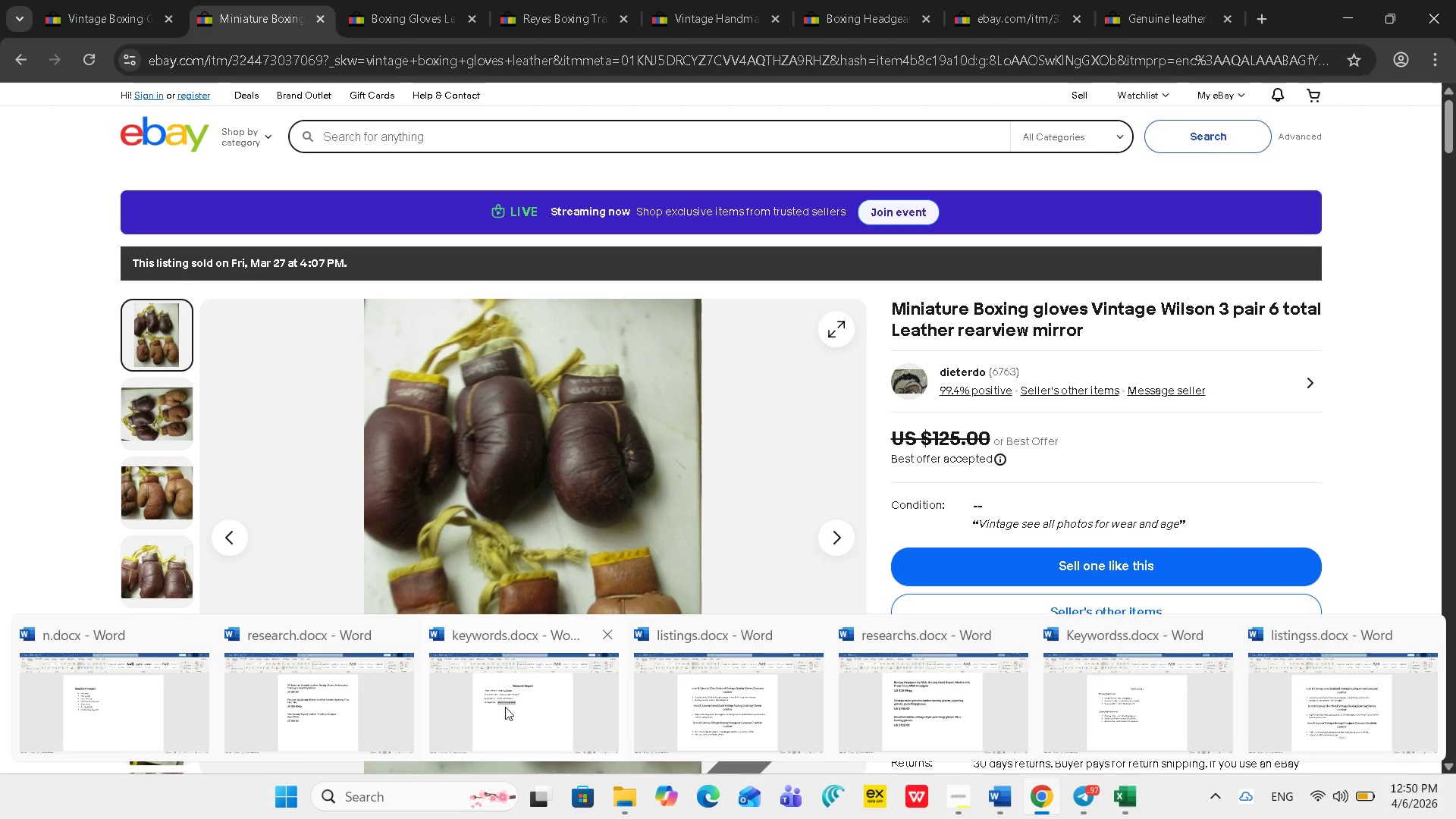 
wait(5.96)
 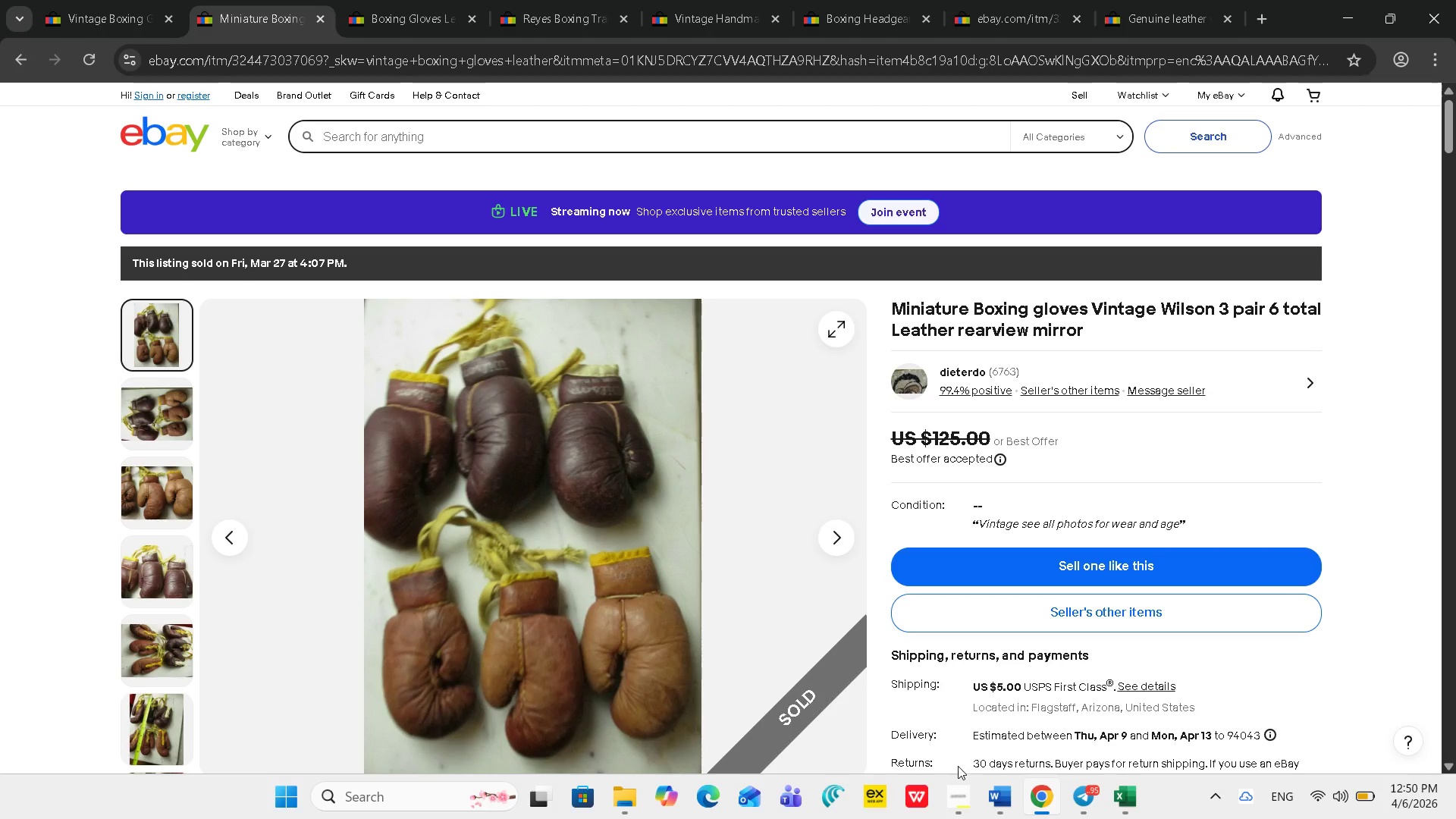 
left_click([96, 701])
 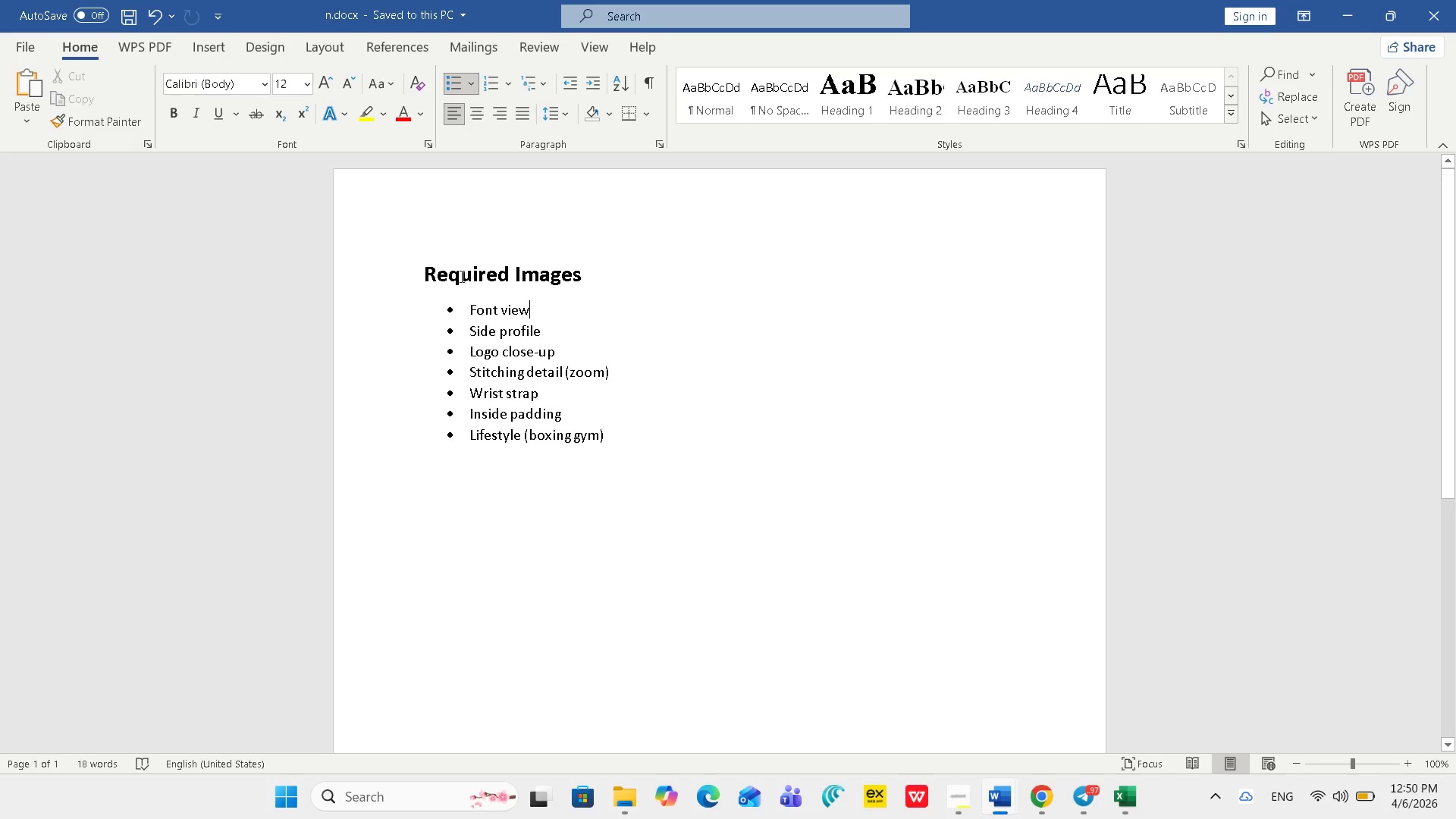 
left_click([428, 275])
 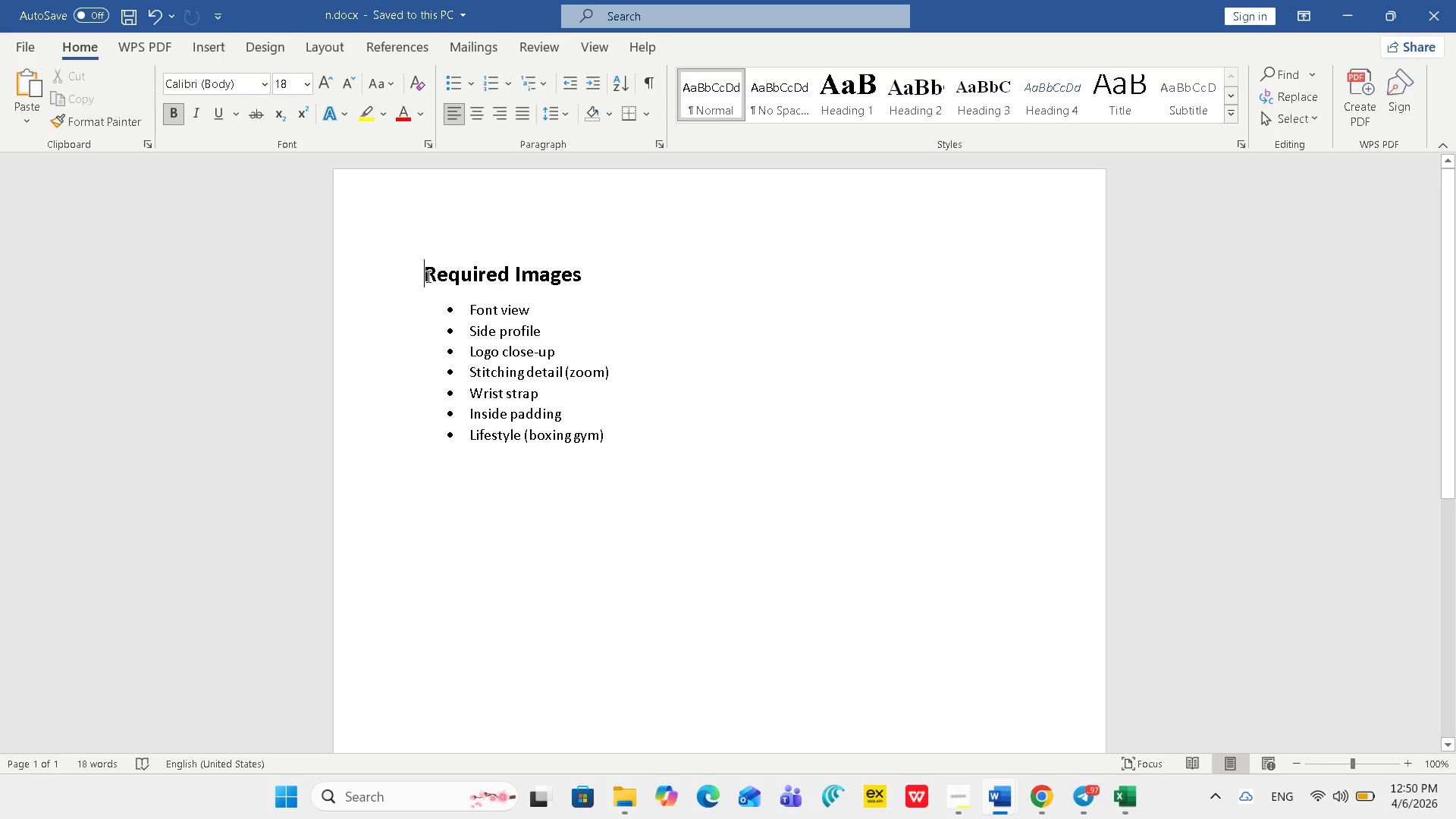 
left_click([427, 276])
 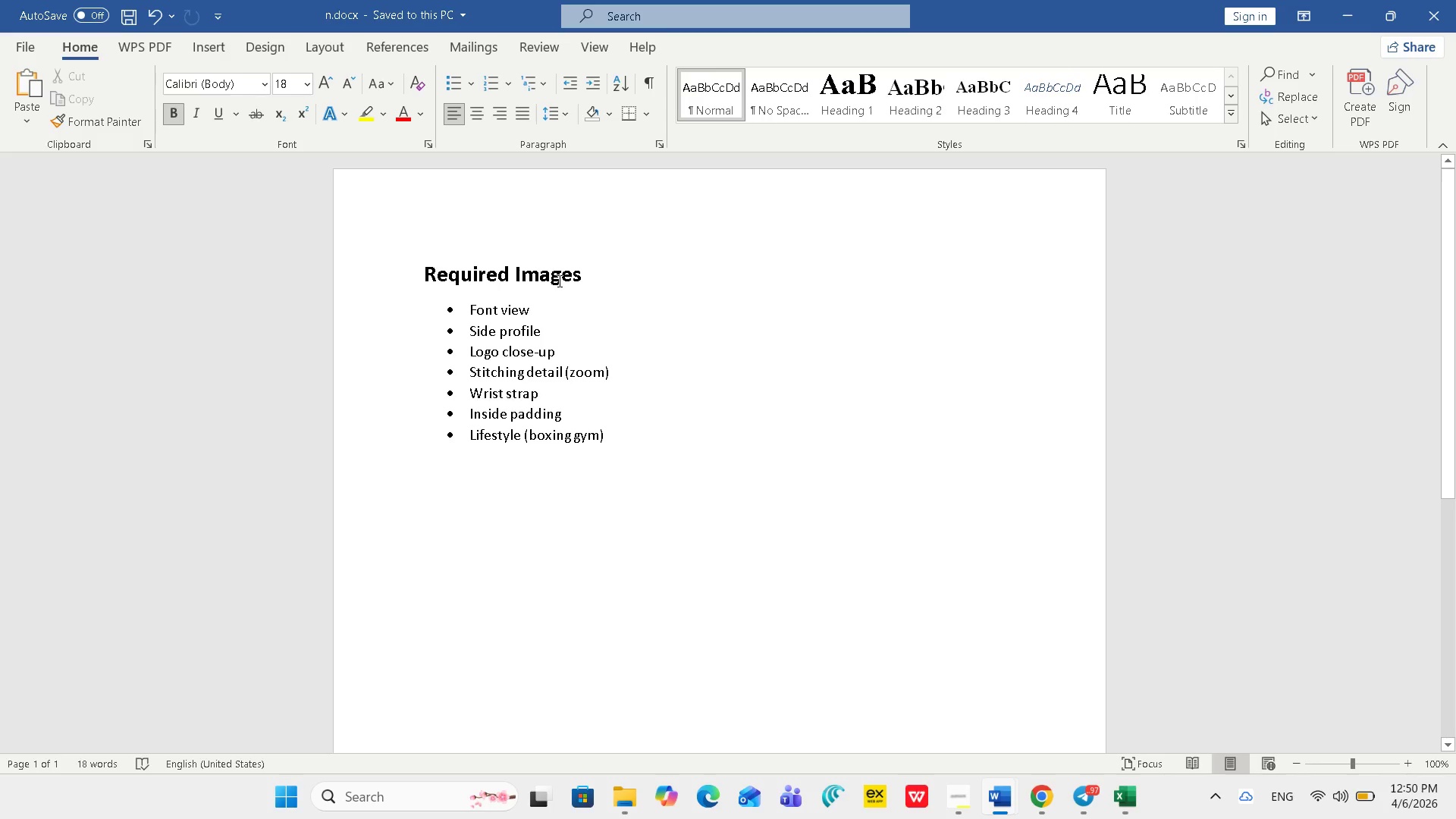 
left_click([558, 279])
 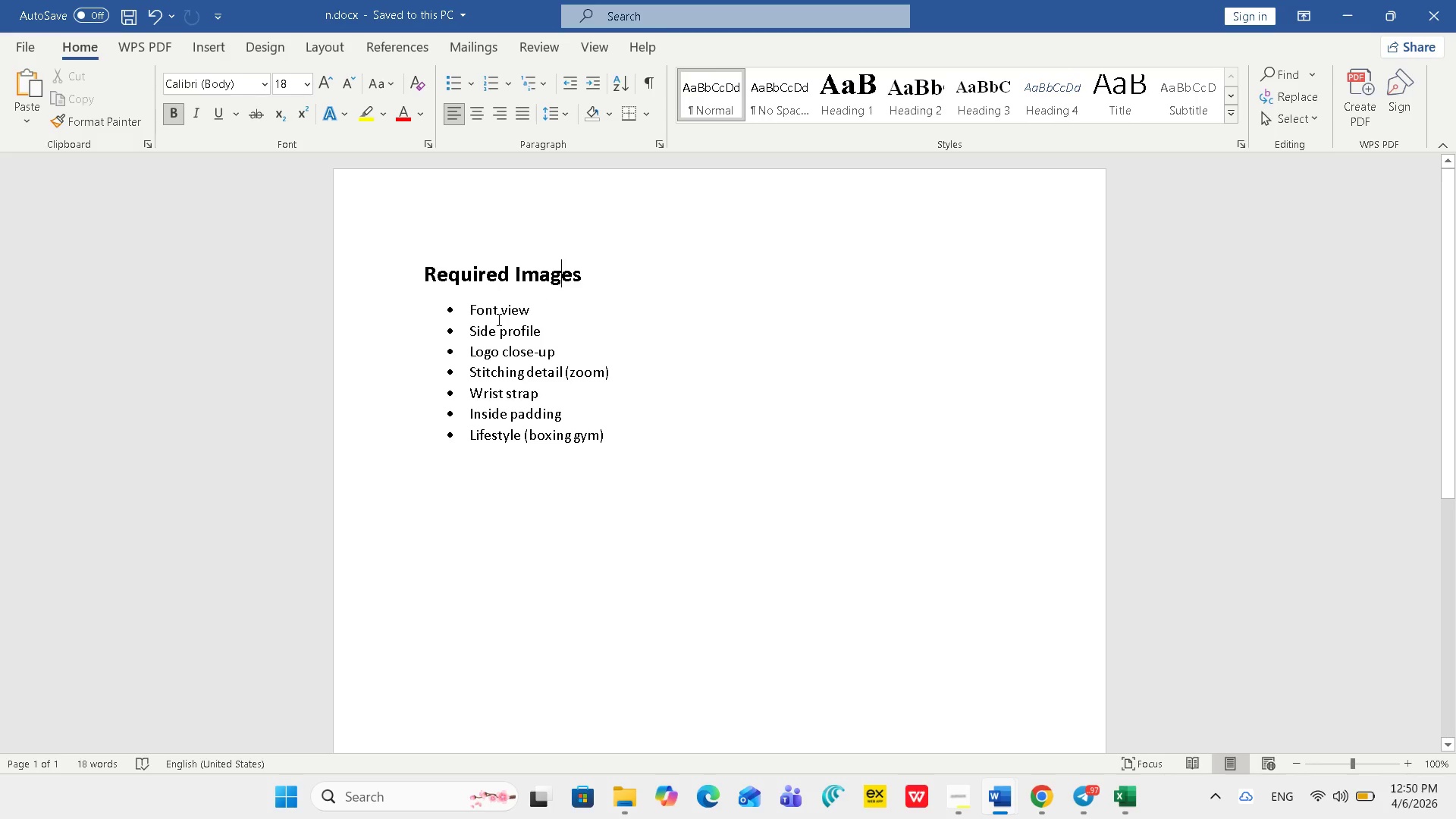 
mouse_move([509, 318])
 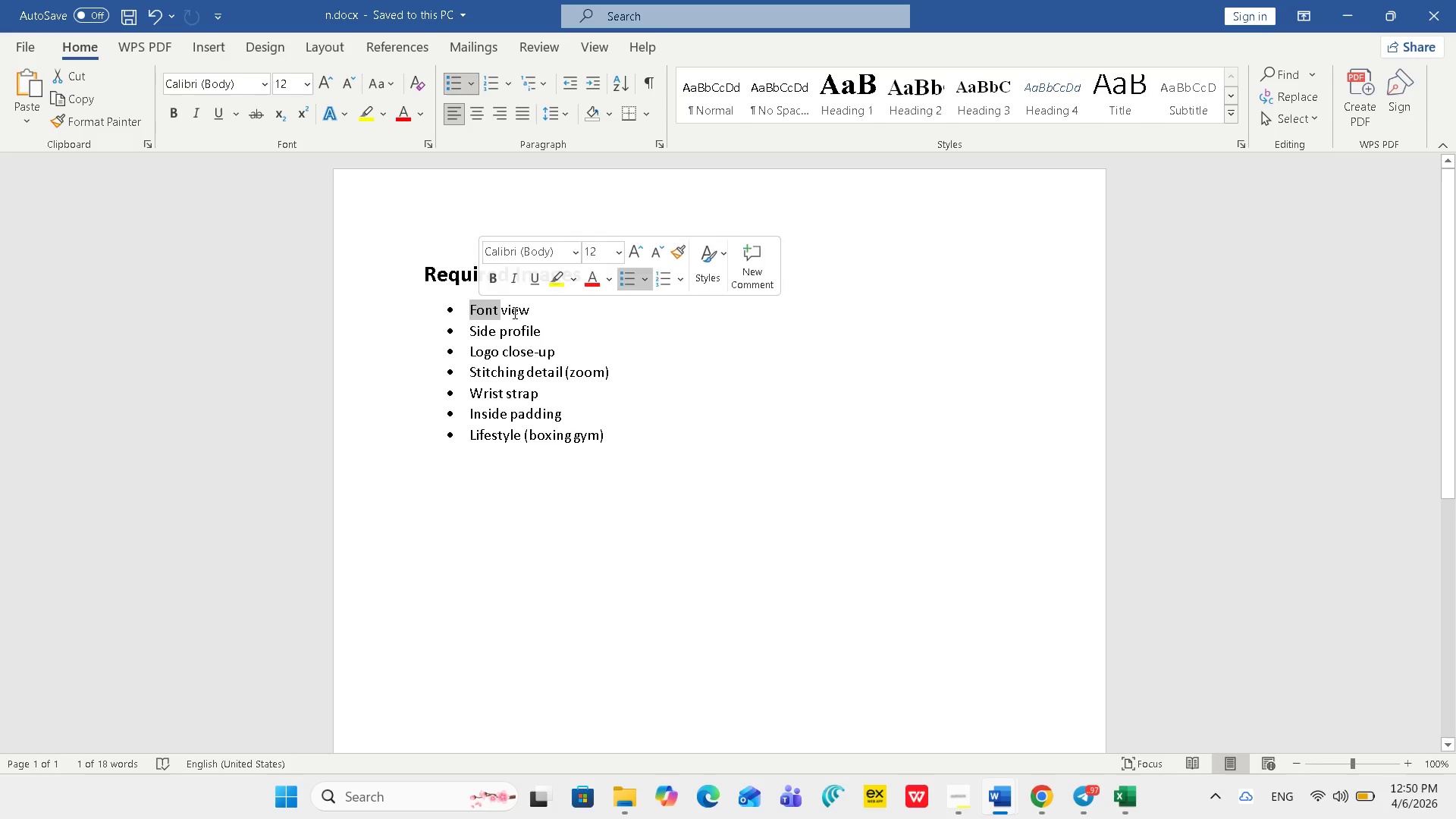 
left_click([513, 312])
 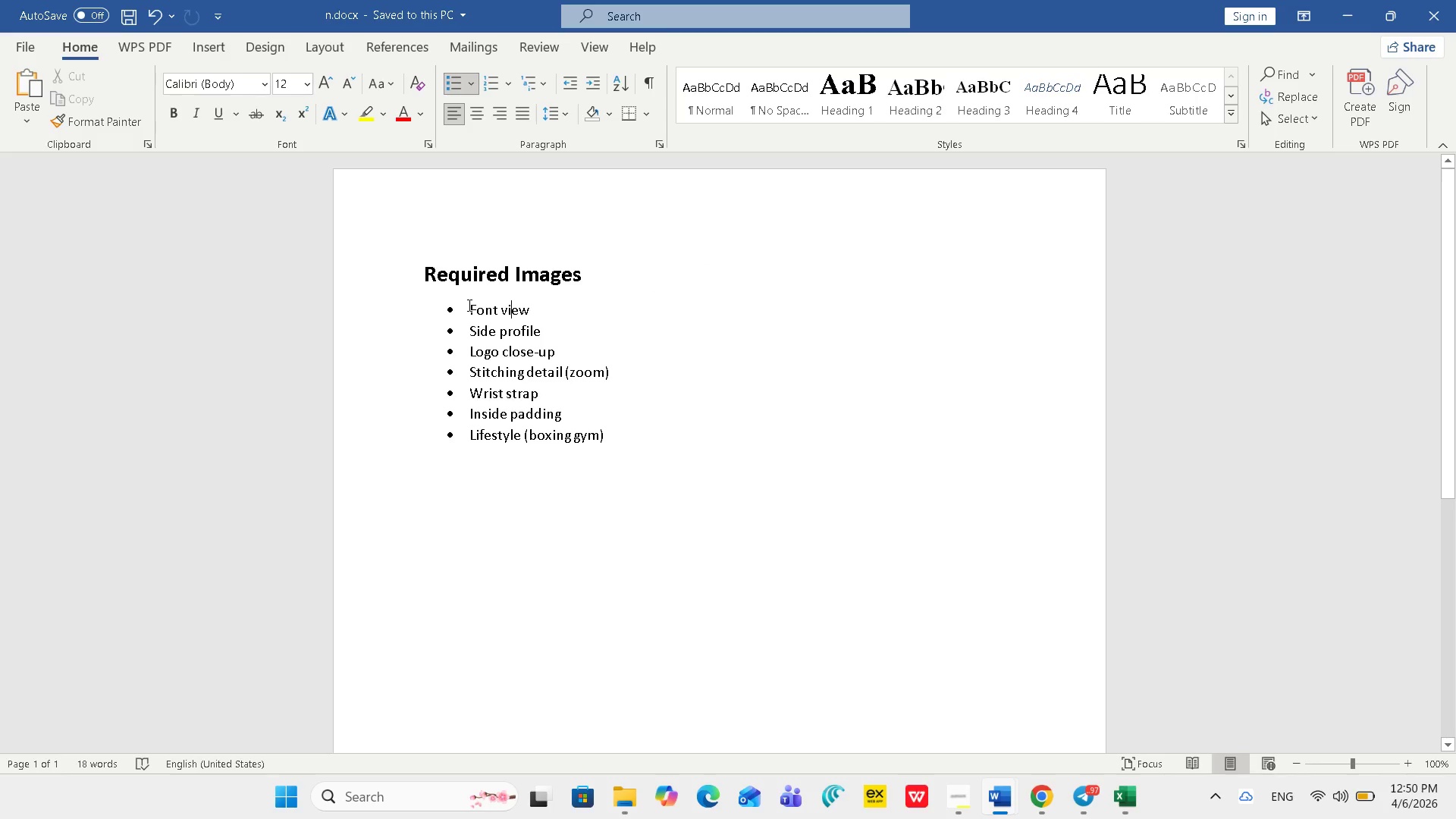 
left_click_drag(start_coordinate=[468, 305], to_coordinate=[537, 312])
 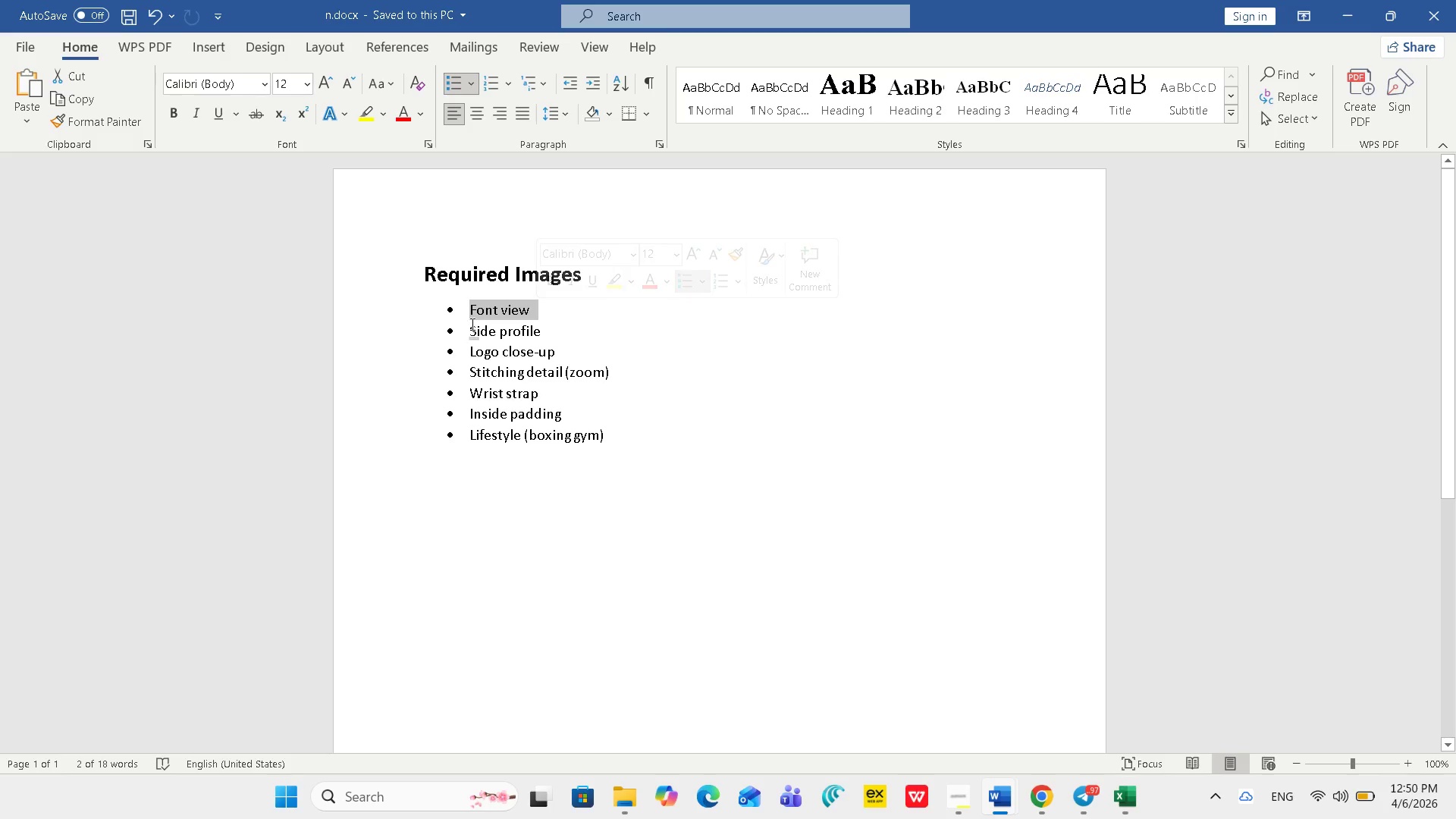 
left_click([469, 327])
 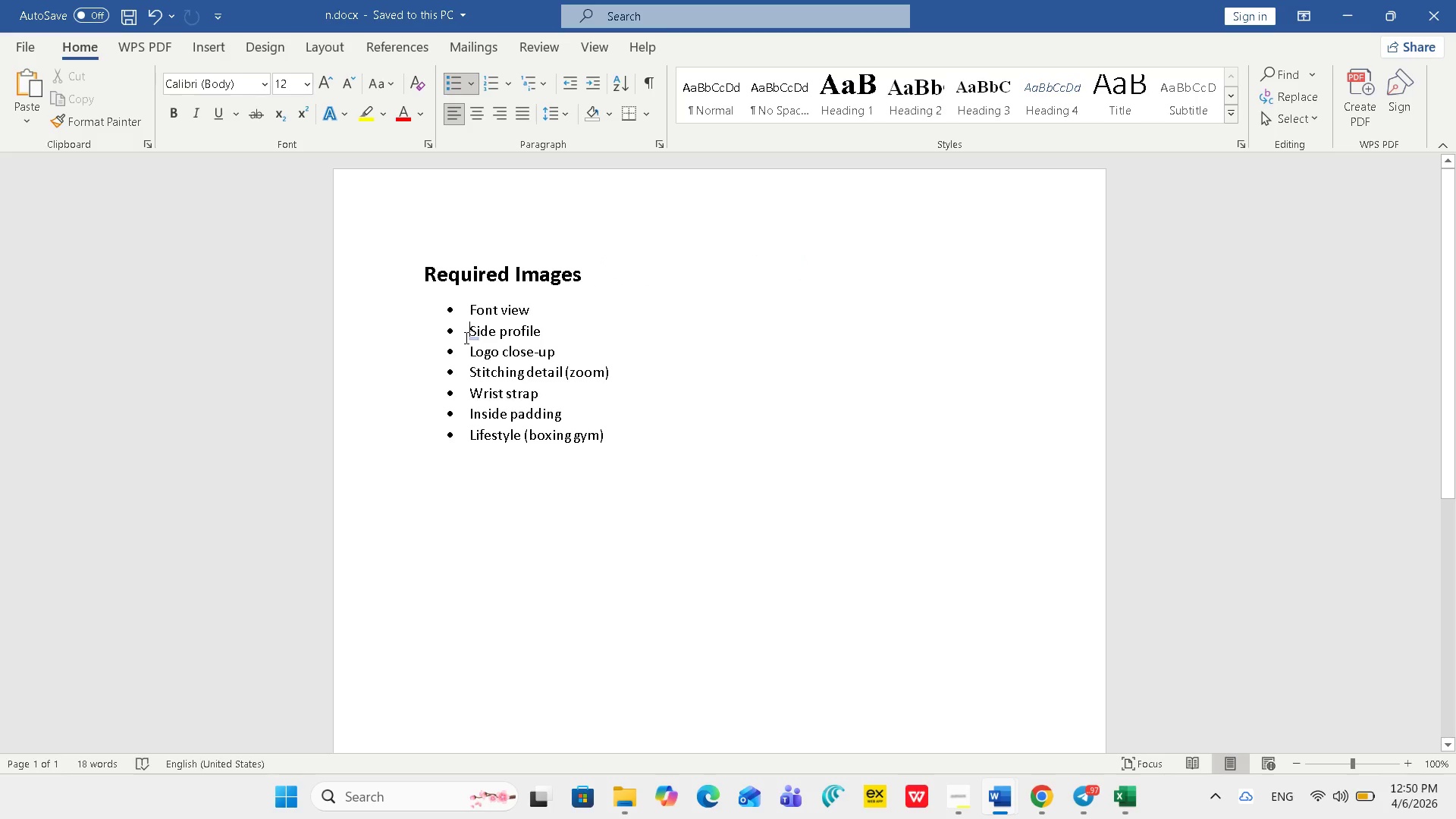 
left_click_drag(start_coordinate=[465, 337], to_coordinate=[557, 337])
 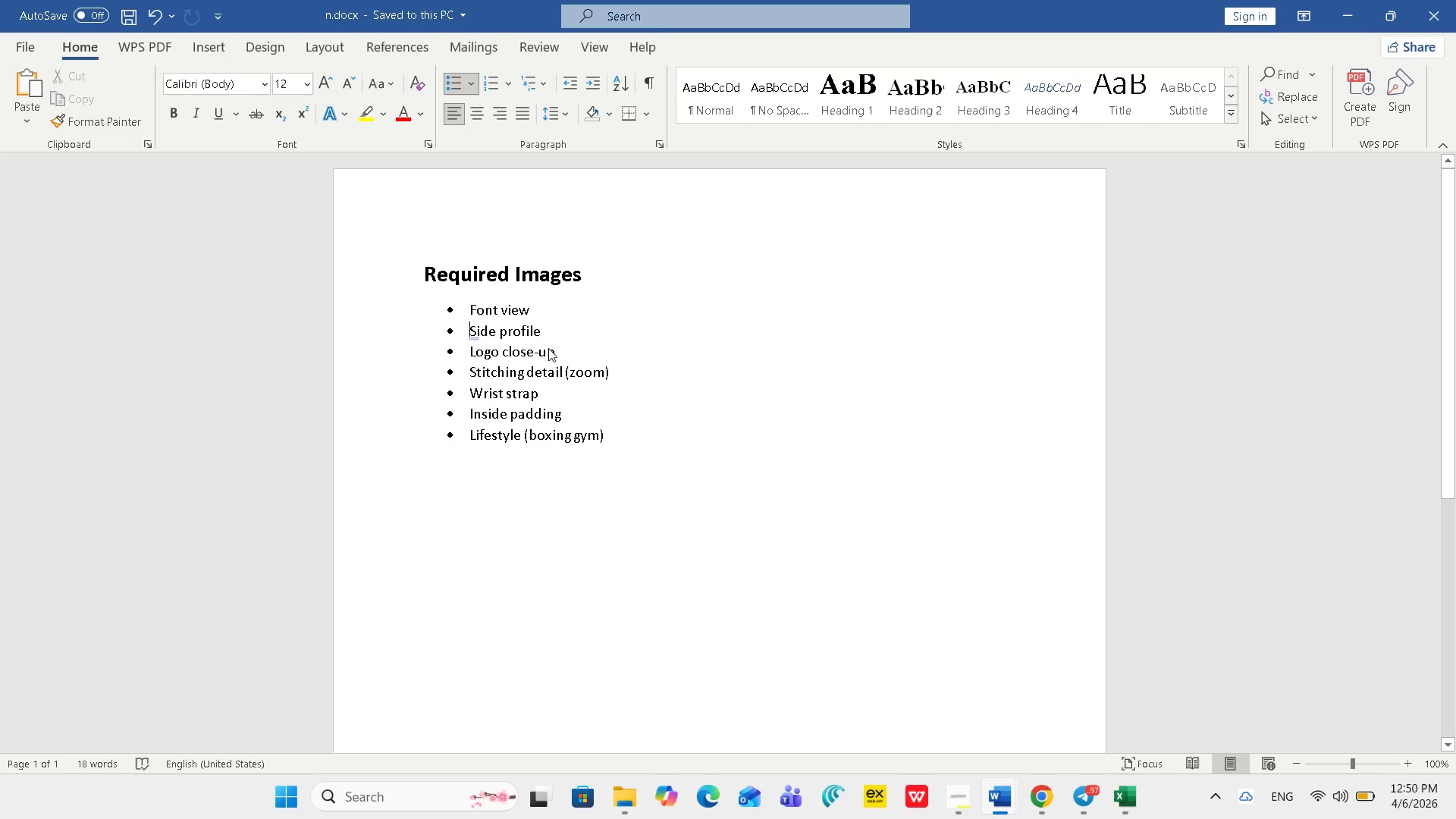 
left_click([549, 337])
 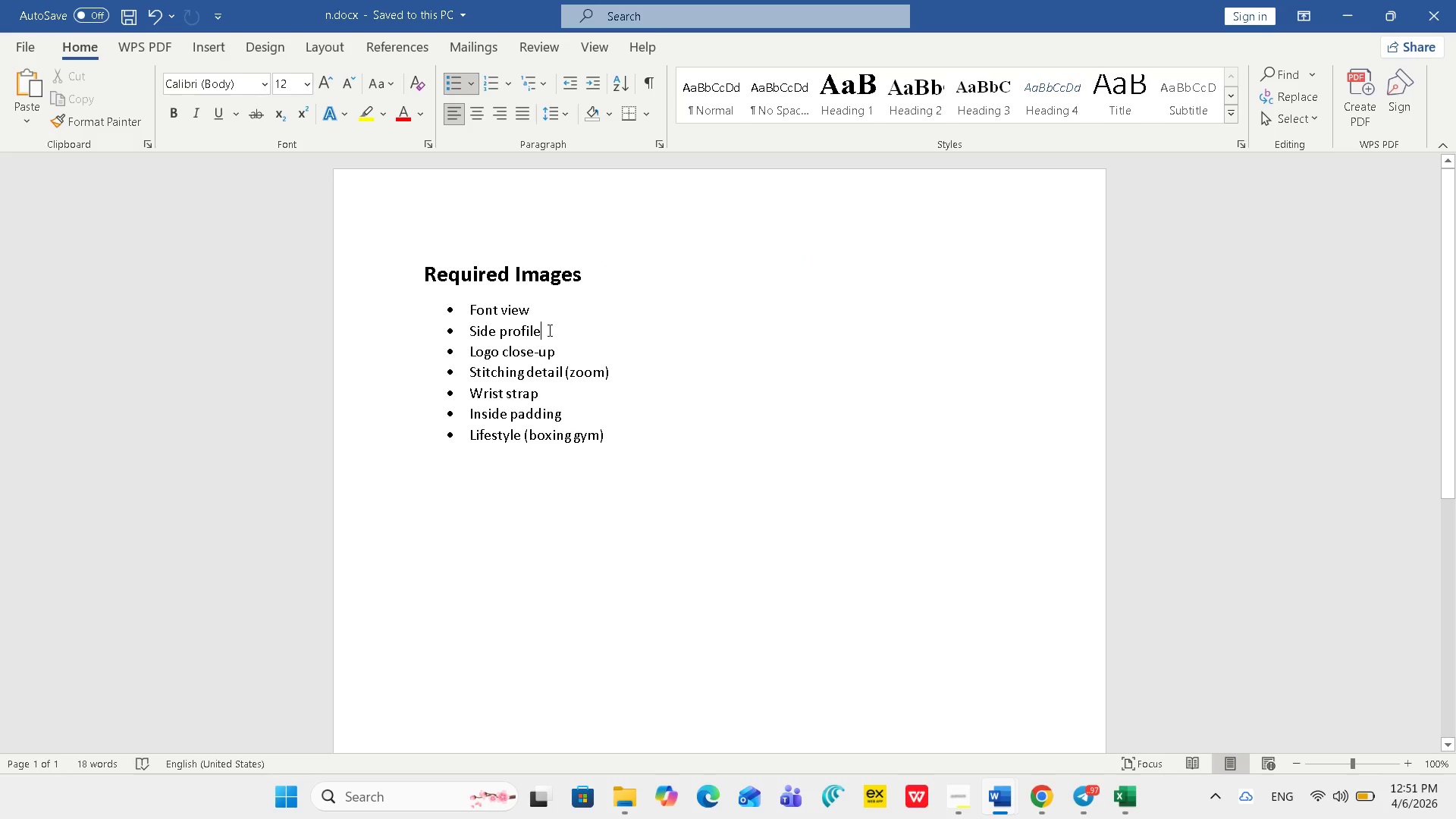 
double_click([548, 330])
 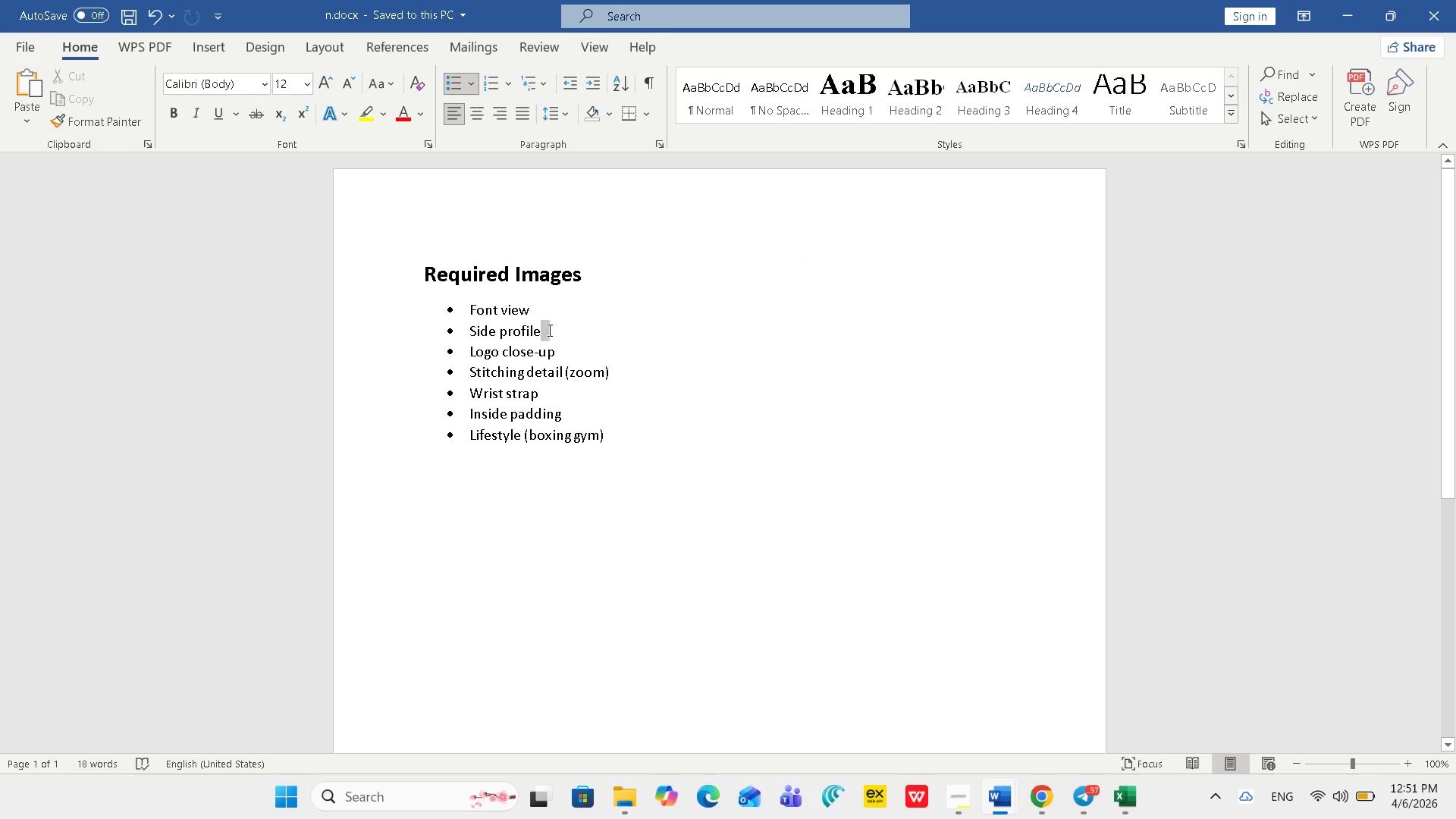 
triple_click([548, 330])
 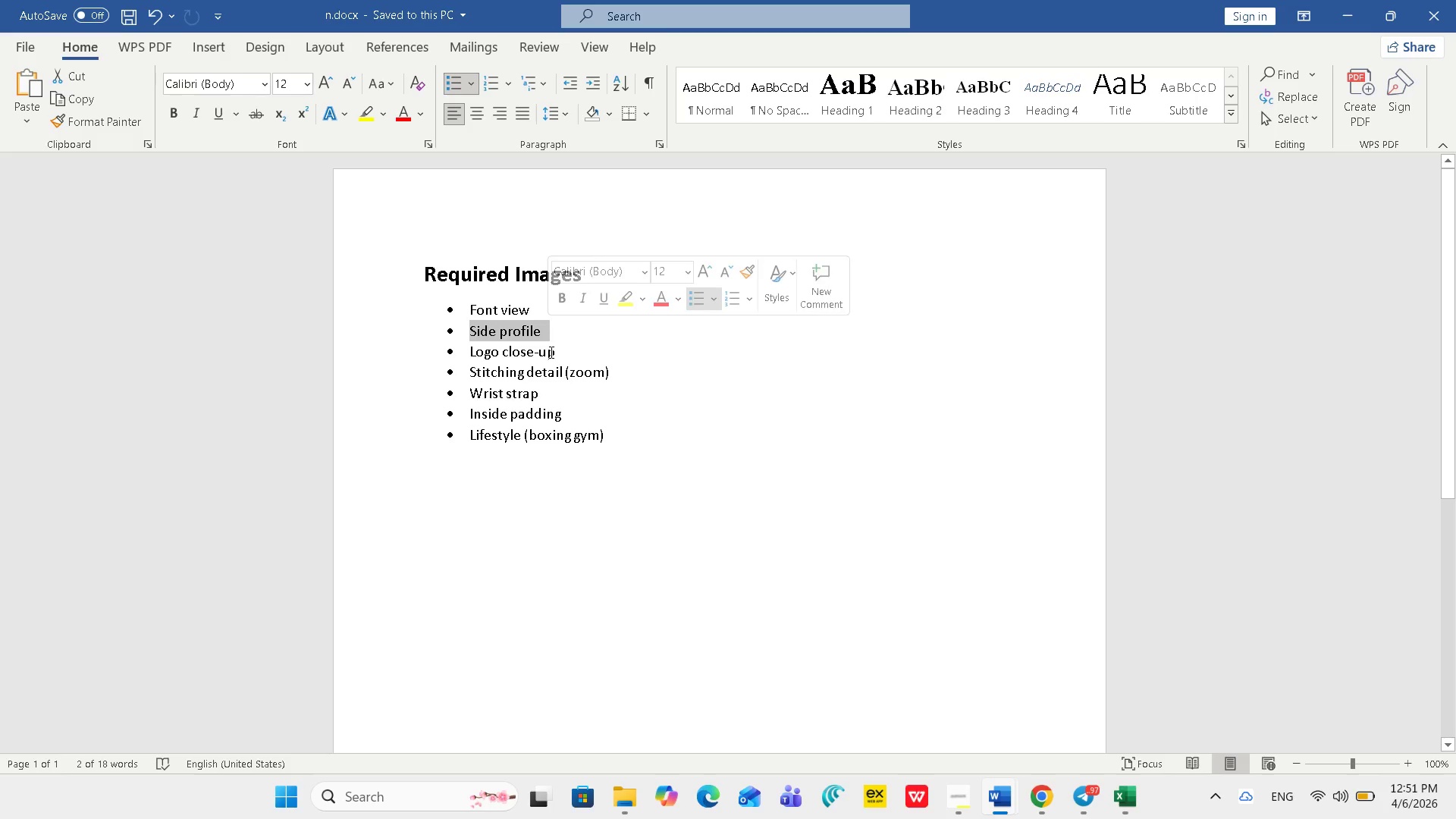 
double_click([552, 354])
 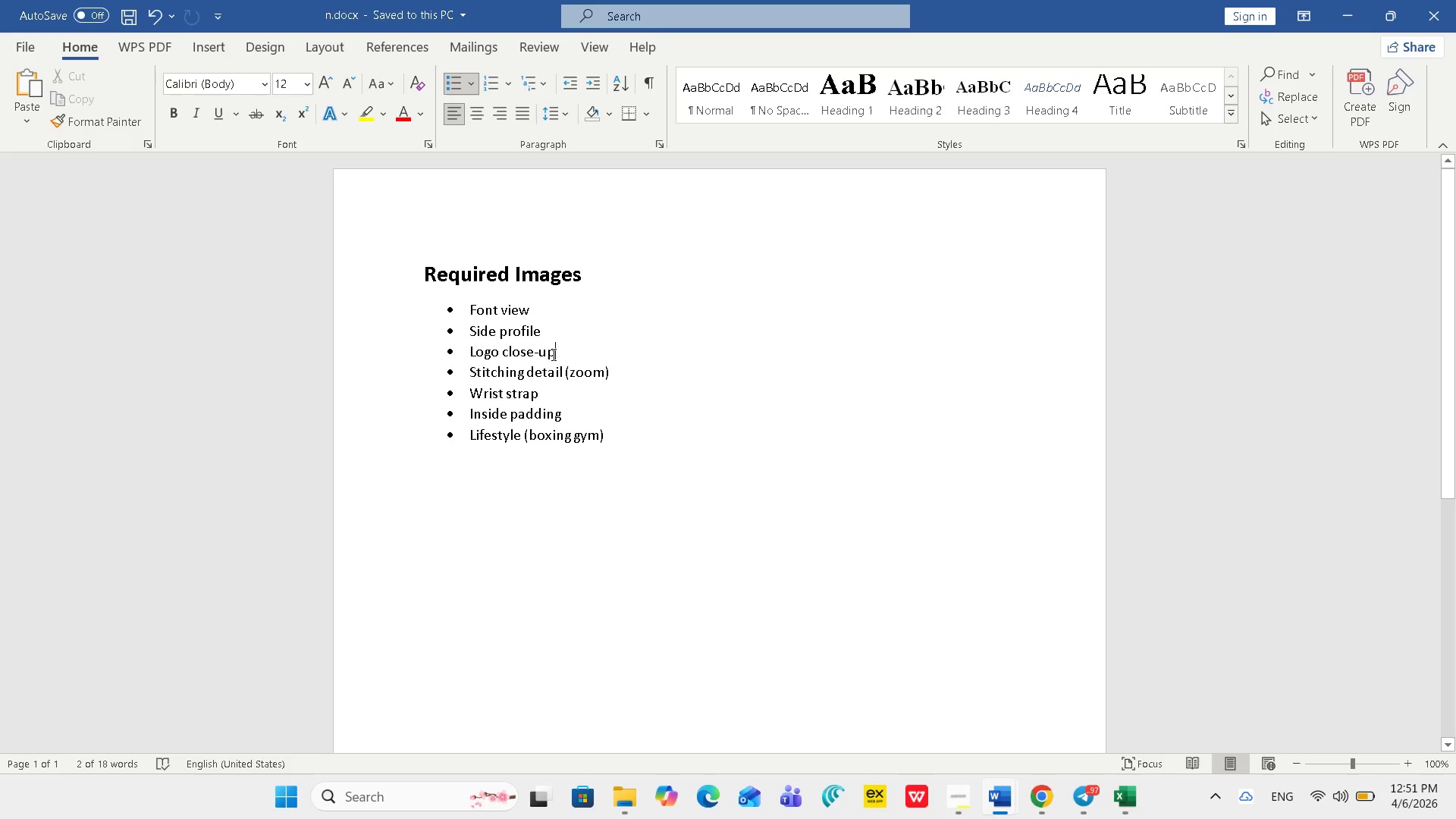 
triple_click([552, 354])
 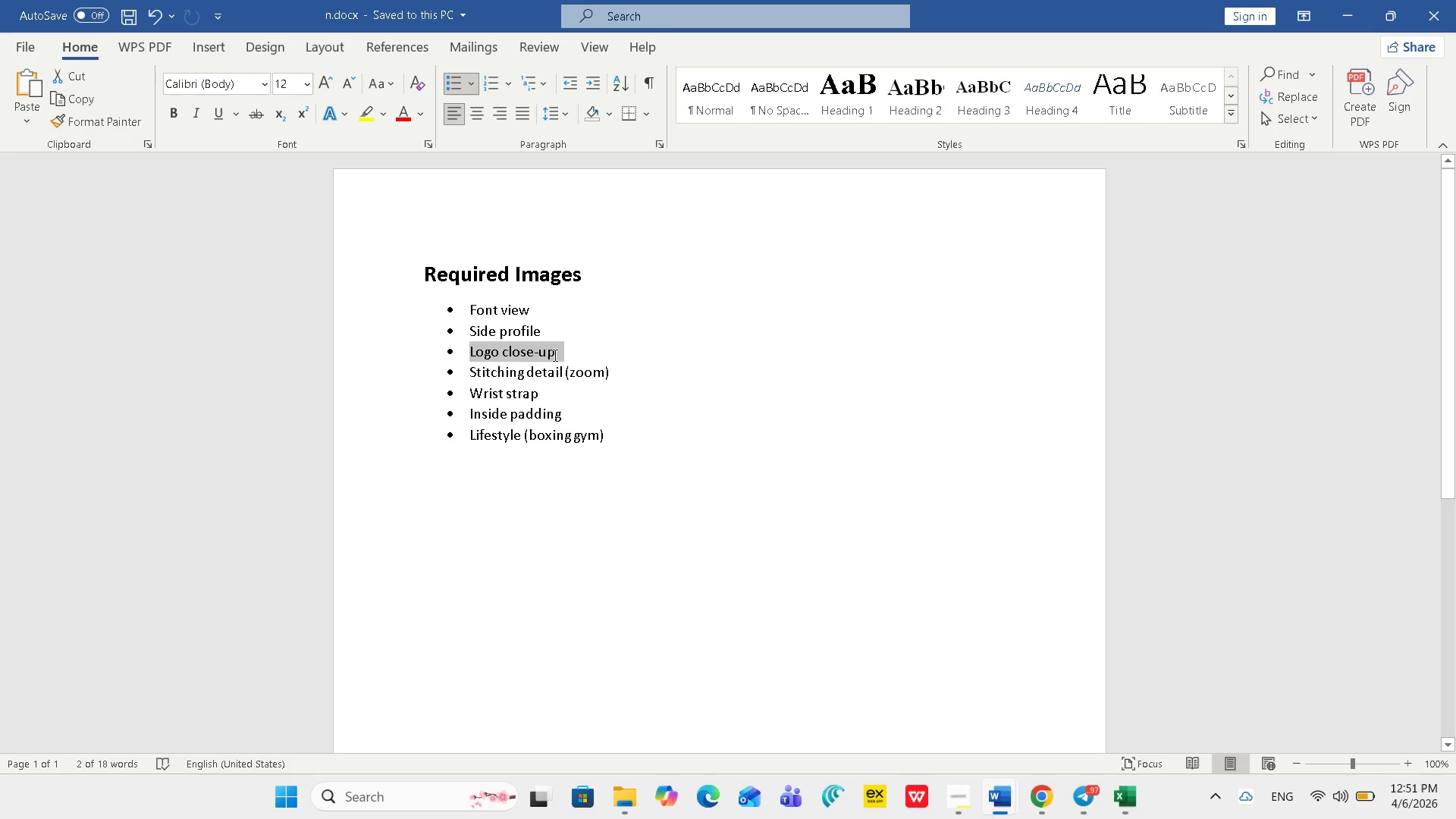 
triple_click([553, 355])
 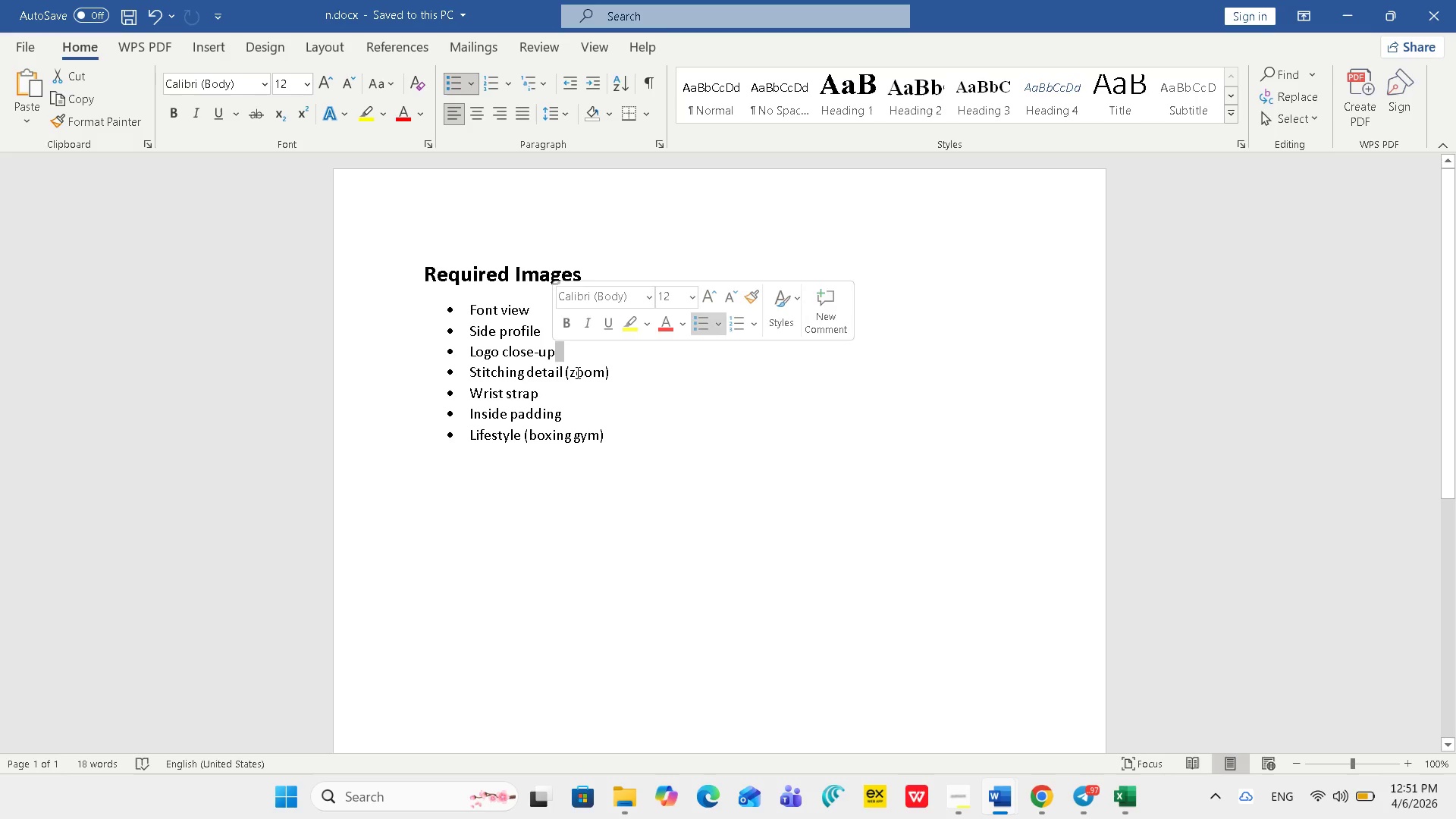 
double_click([576, 372])
 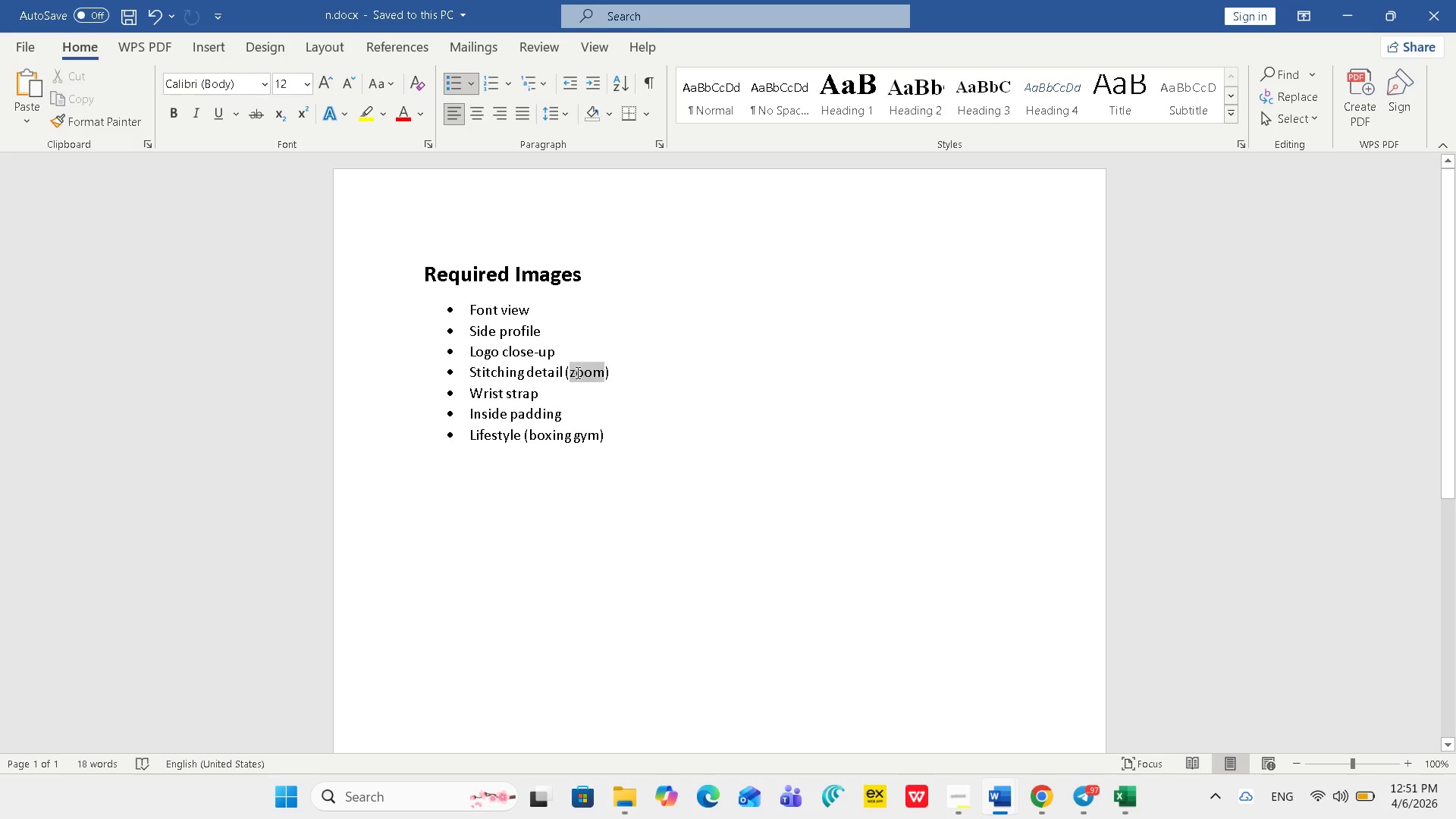 
triple_click([576, 372])
 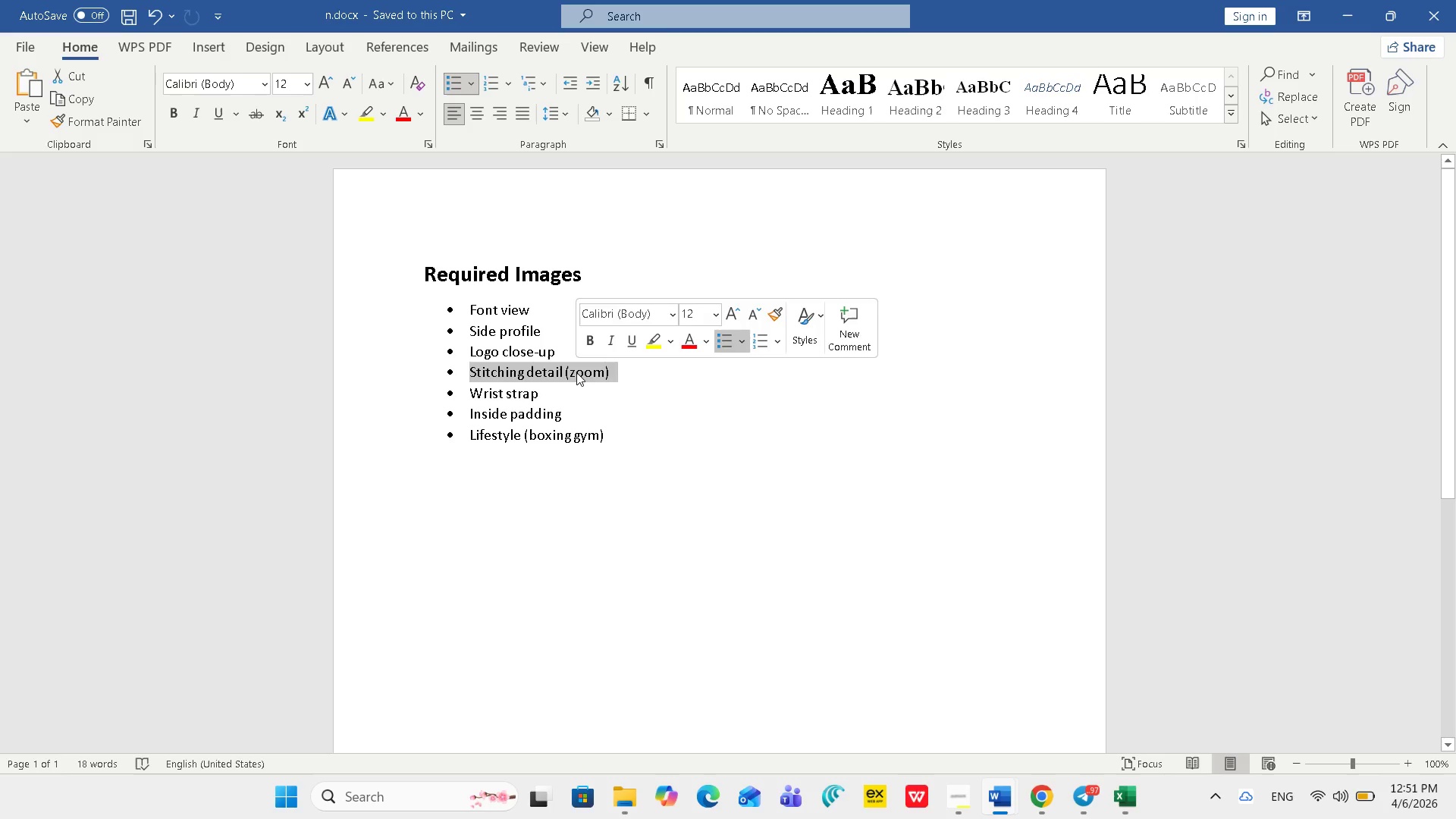 
triple_click([576, 372])
 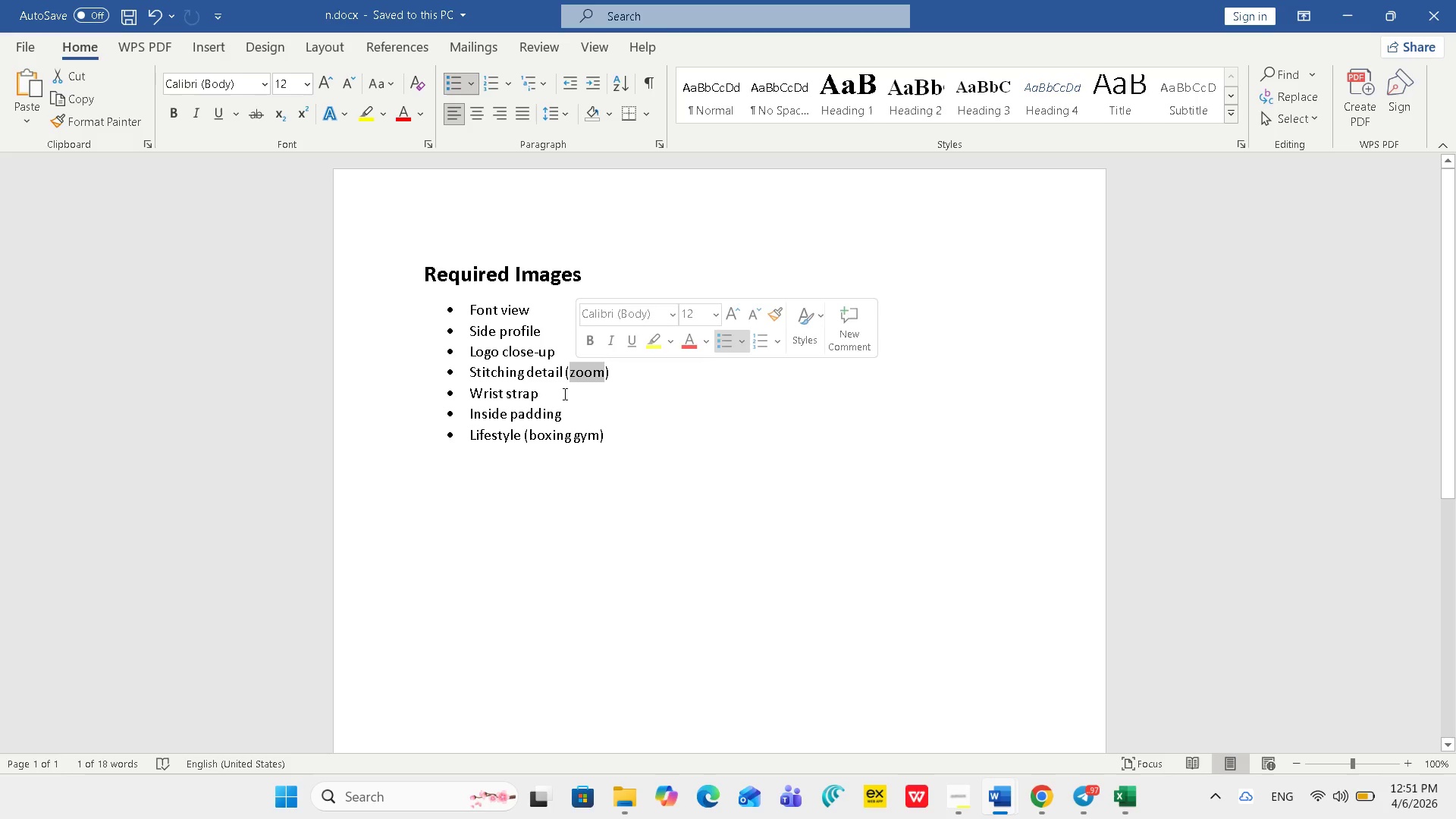 
double_click([563, 394])
 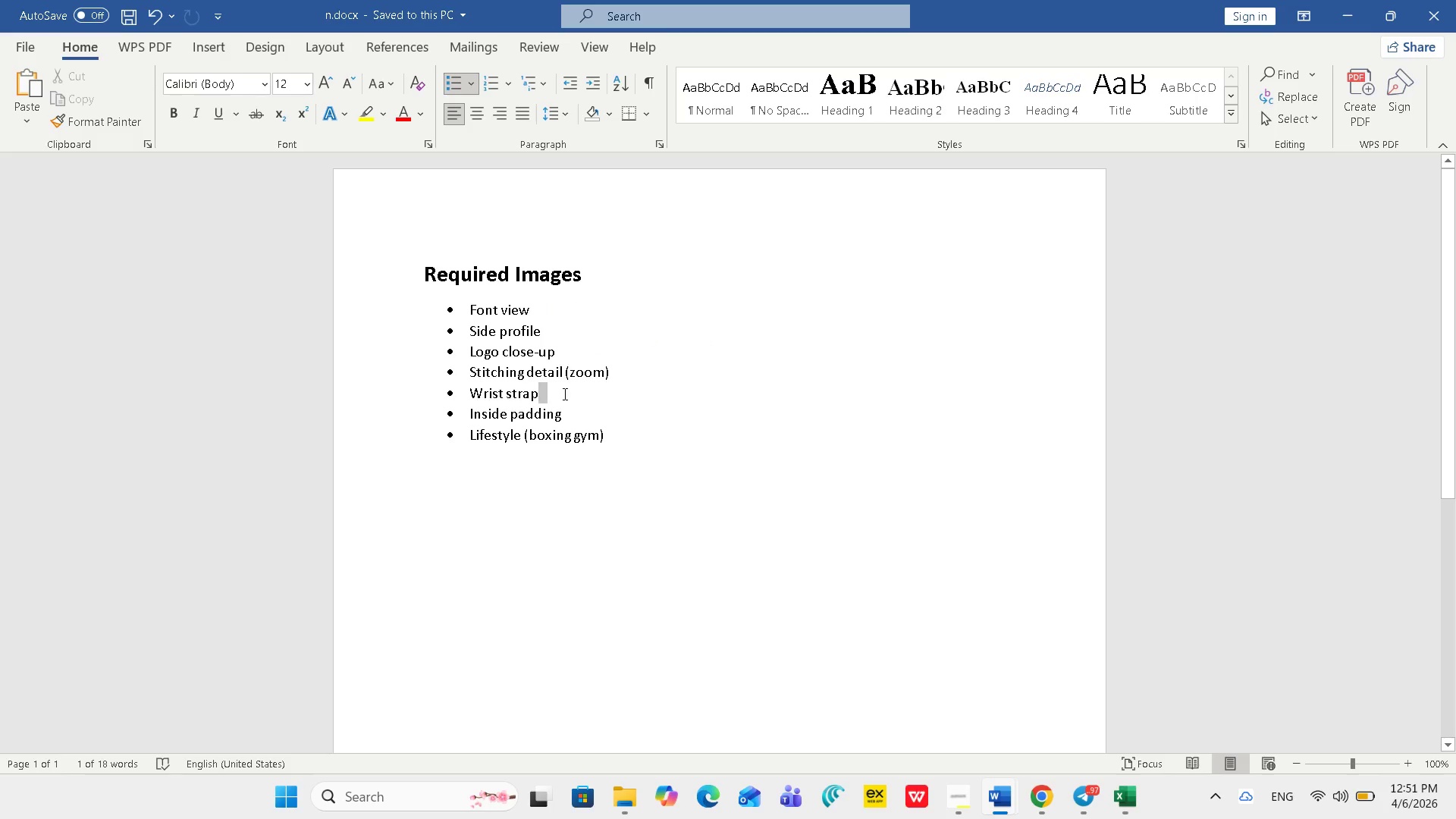 
triple_click([563, 394])
 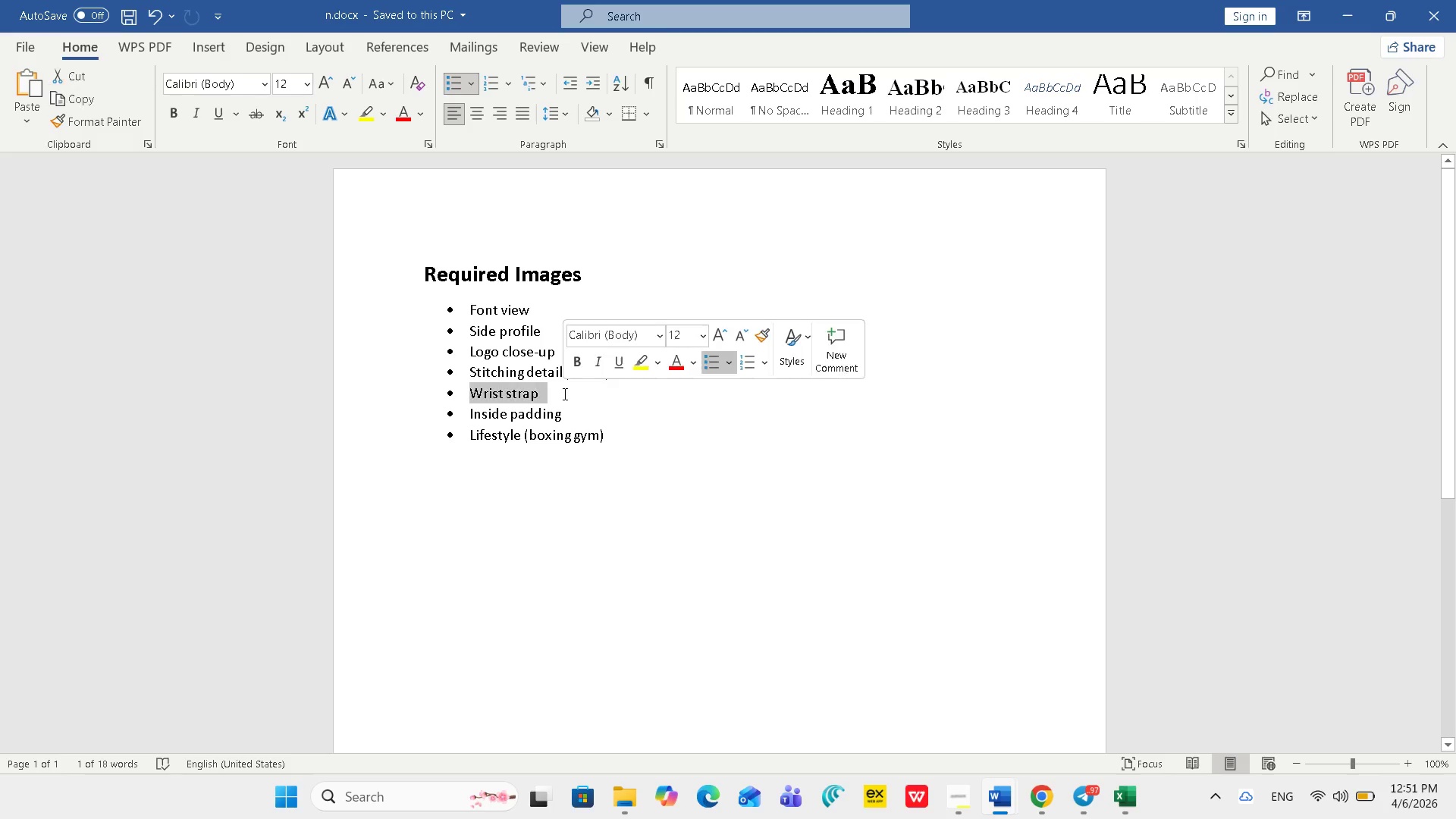 
triple_click([563, 394])
 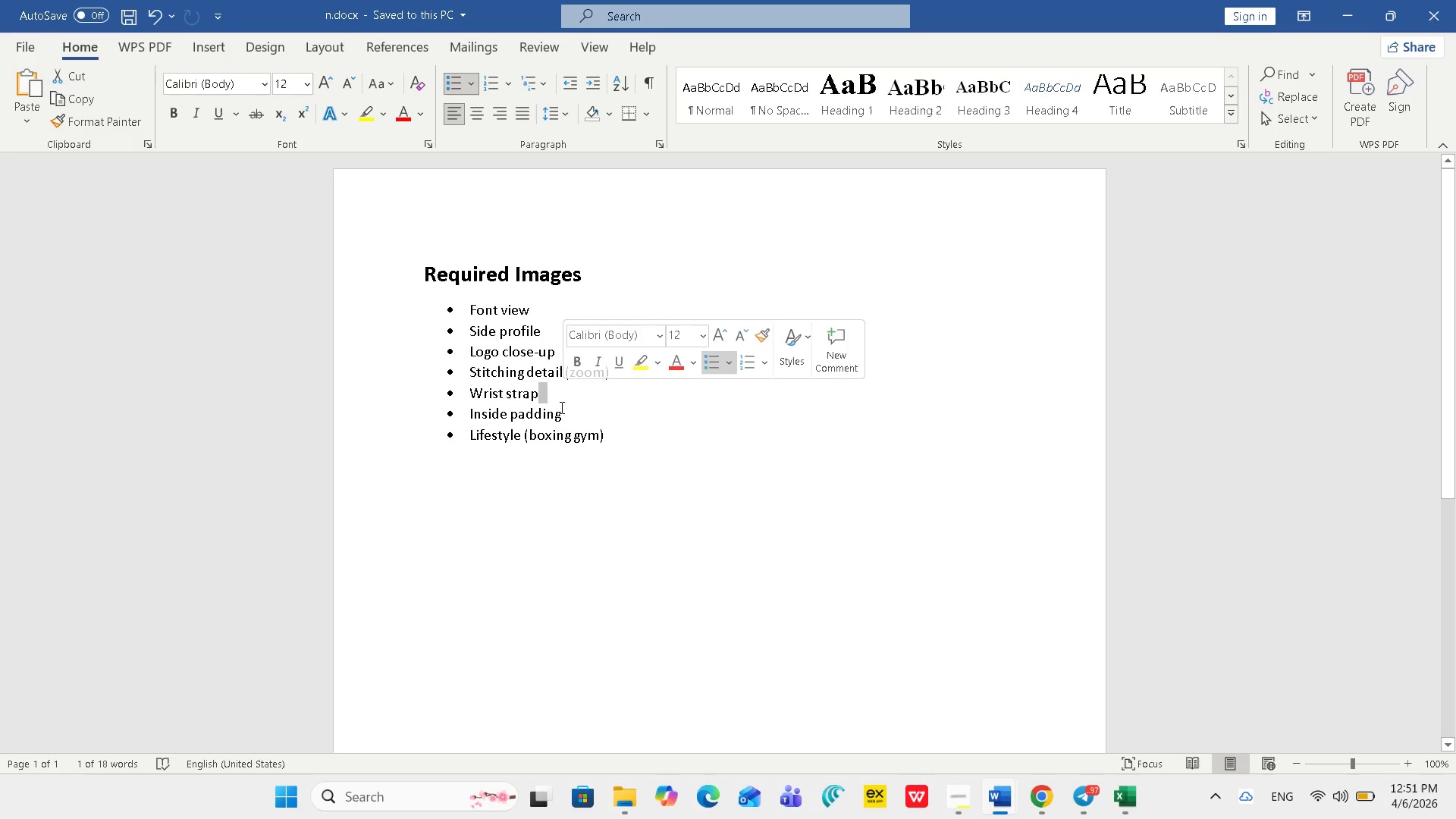 
left_click([560, 407])
 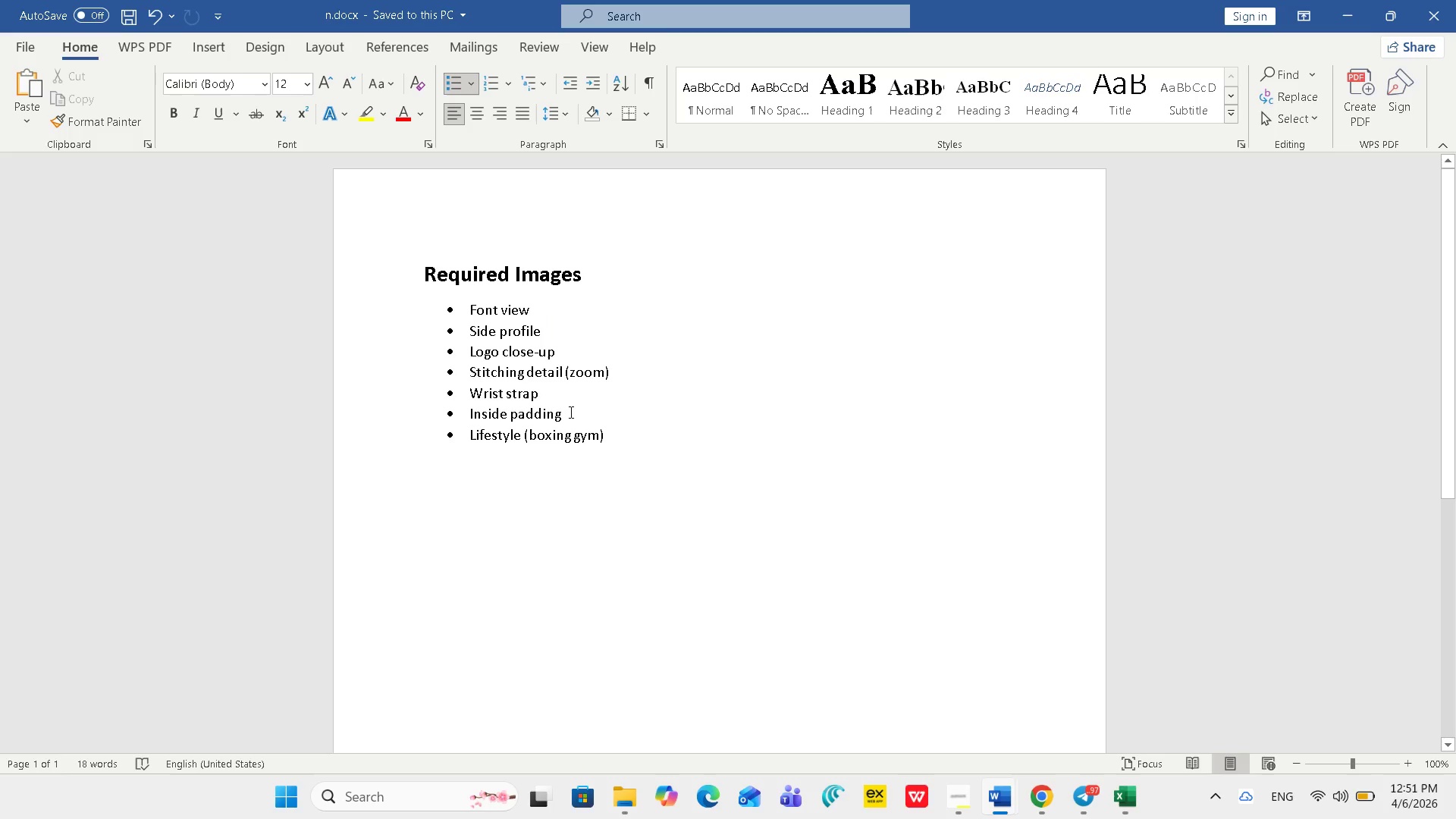 
double_click([570, 412])
 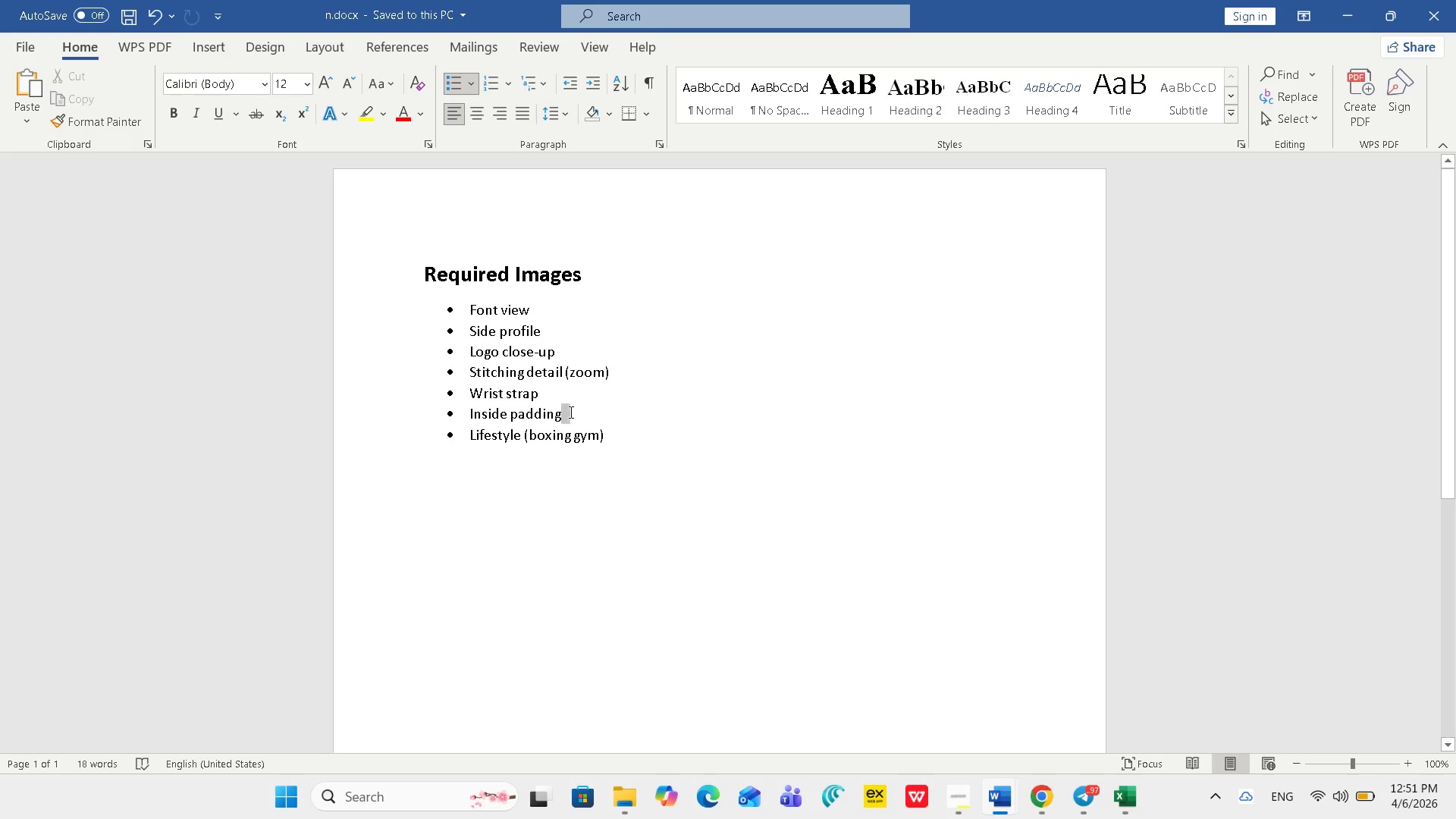 
triple_click([570, 414])
 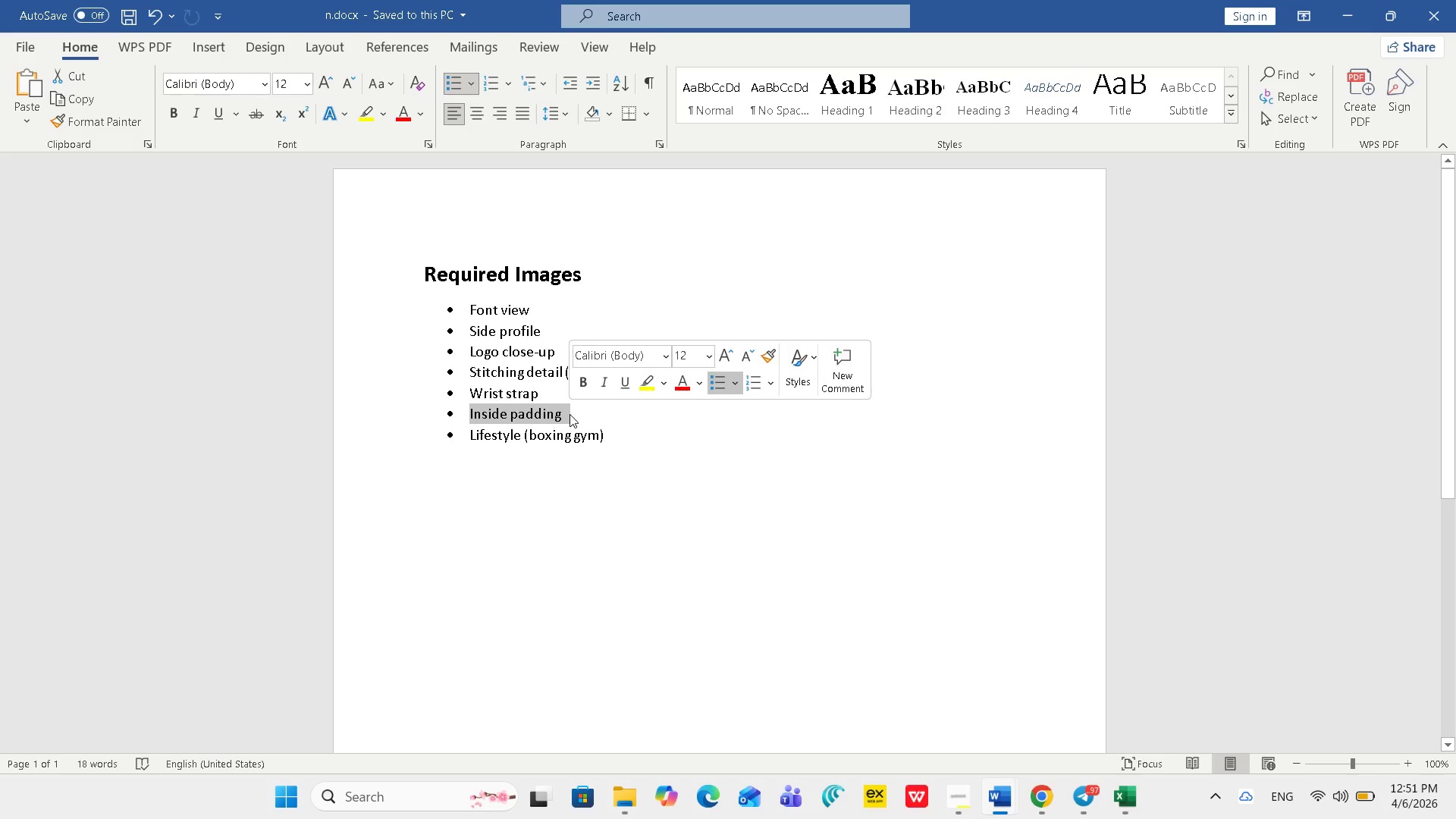 
triple_click([570, 416])
 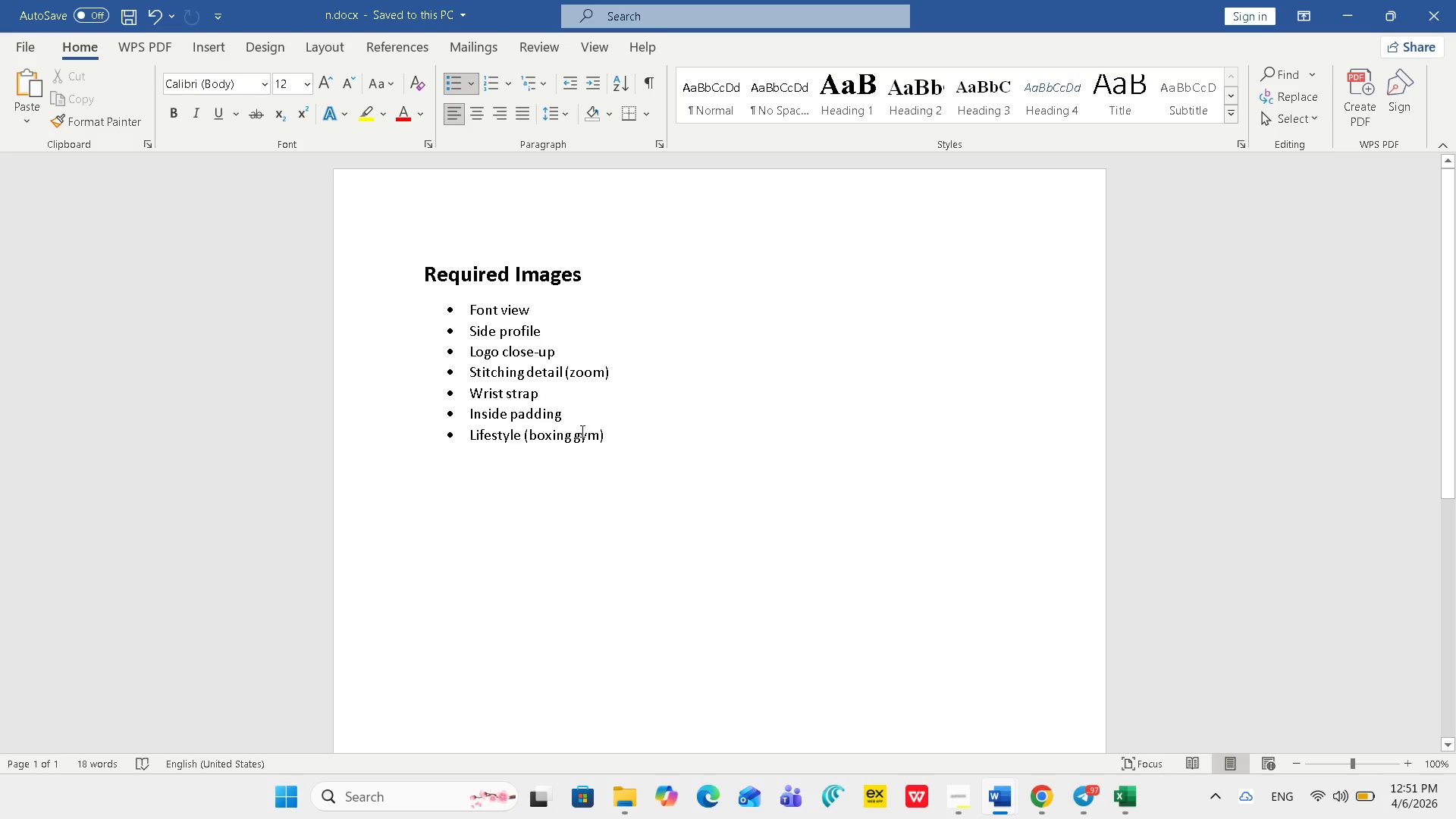 
double_click([581, 431])
 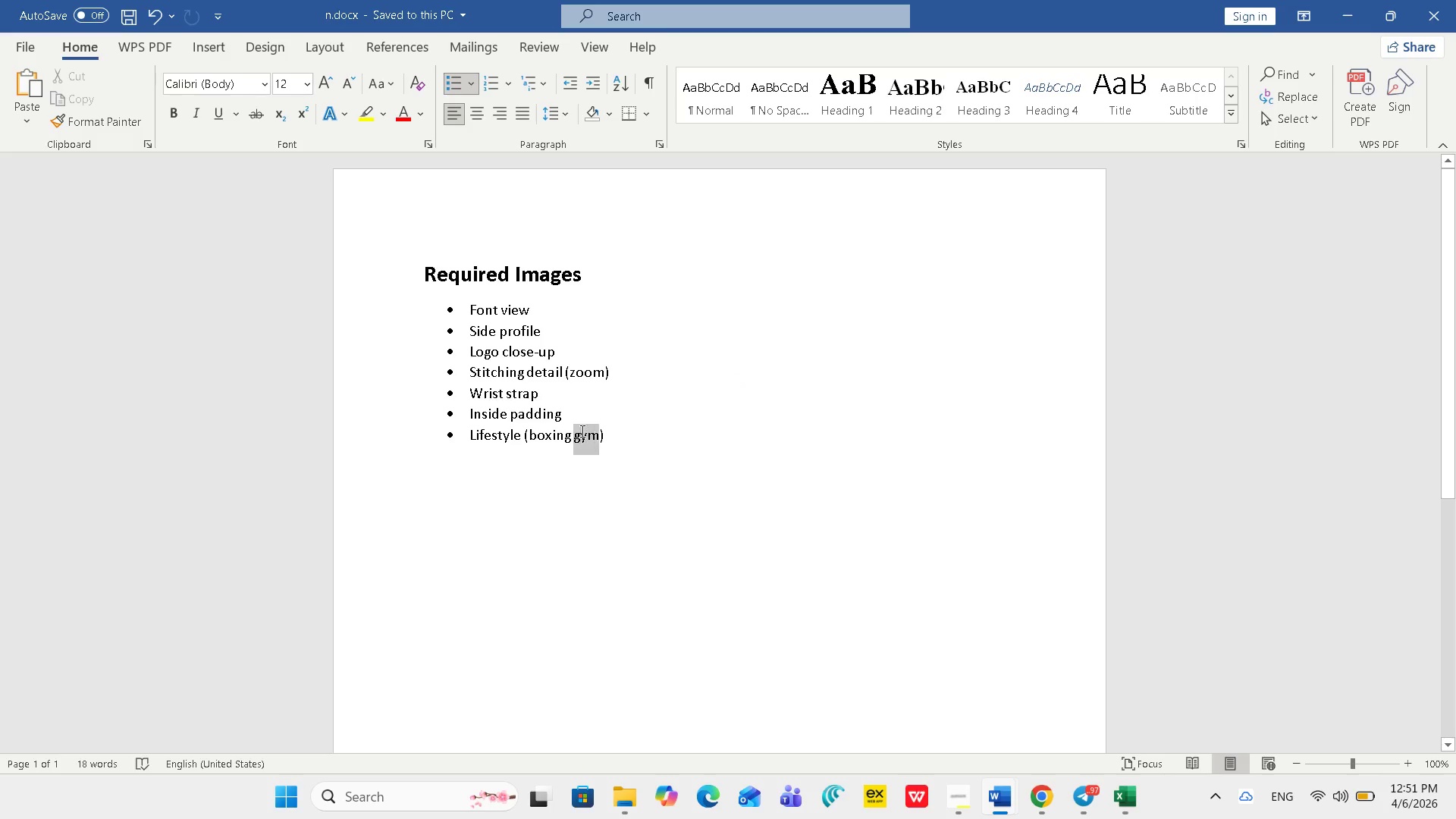 
triple_click([581, 431])
 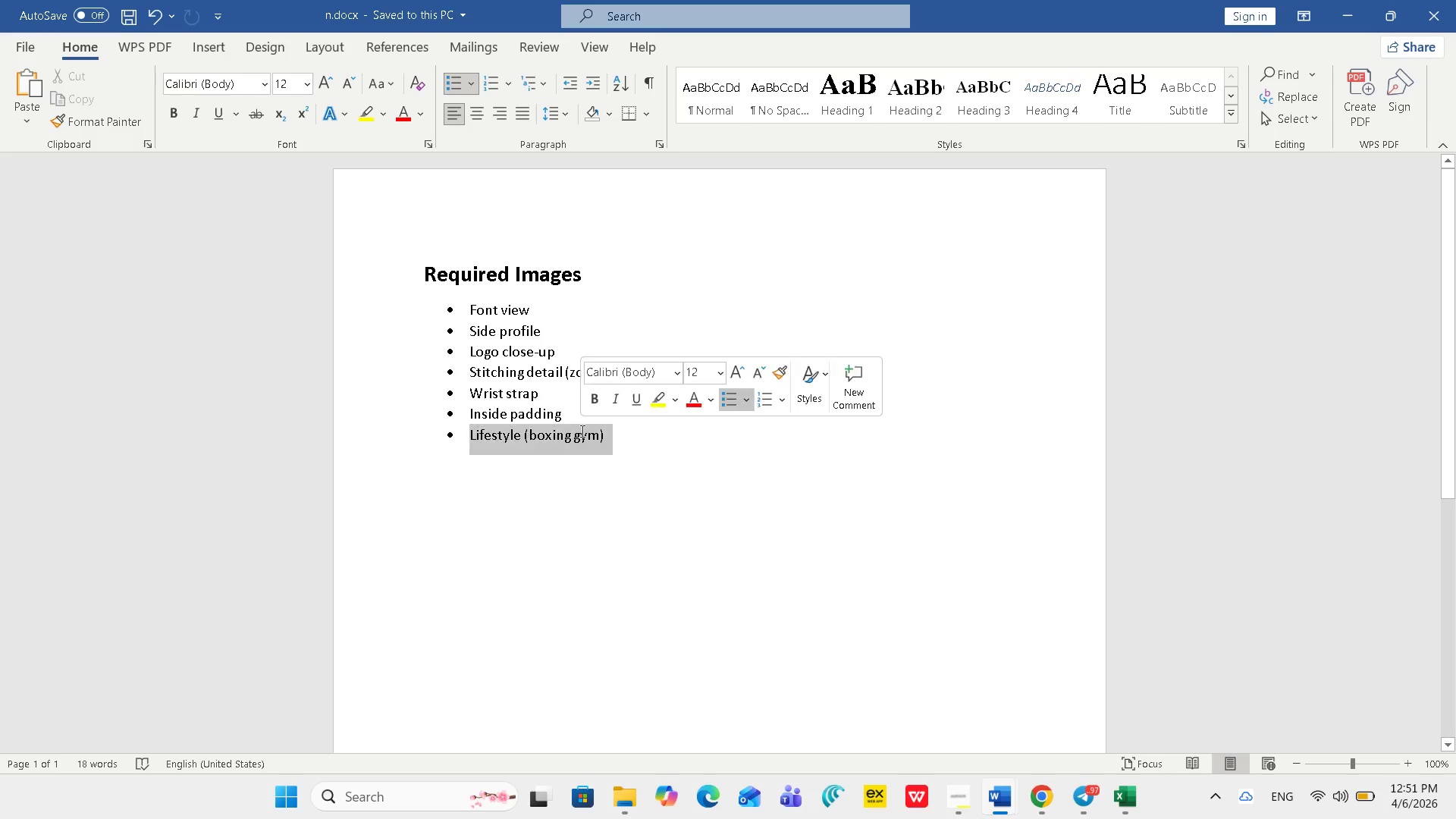 
triple_click([581, 431])
 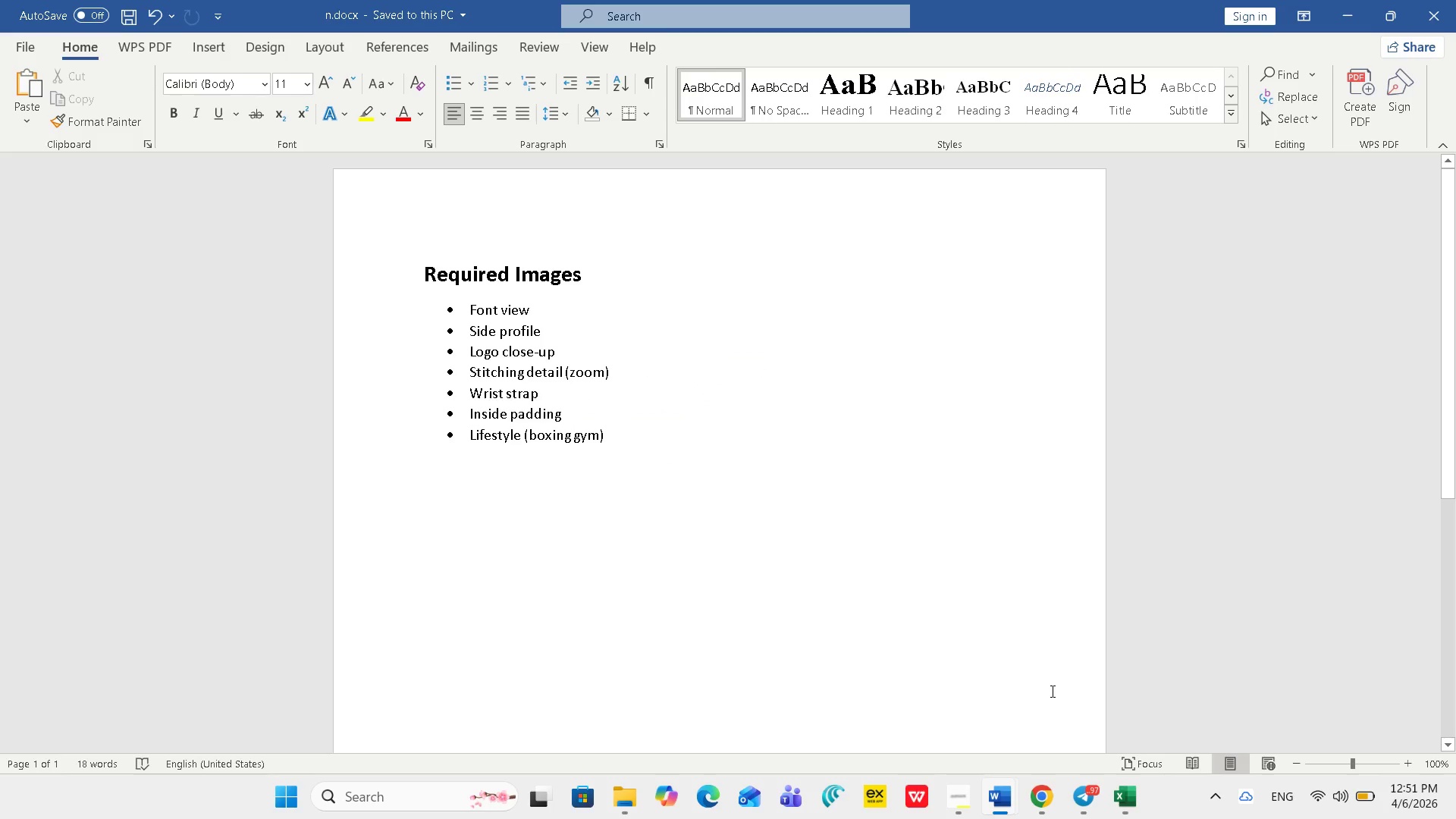 
wait(6.14)
 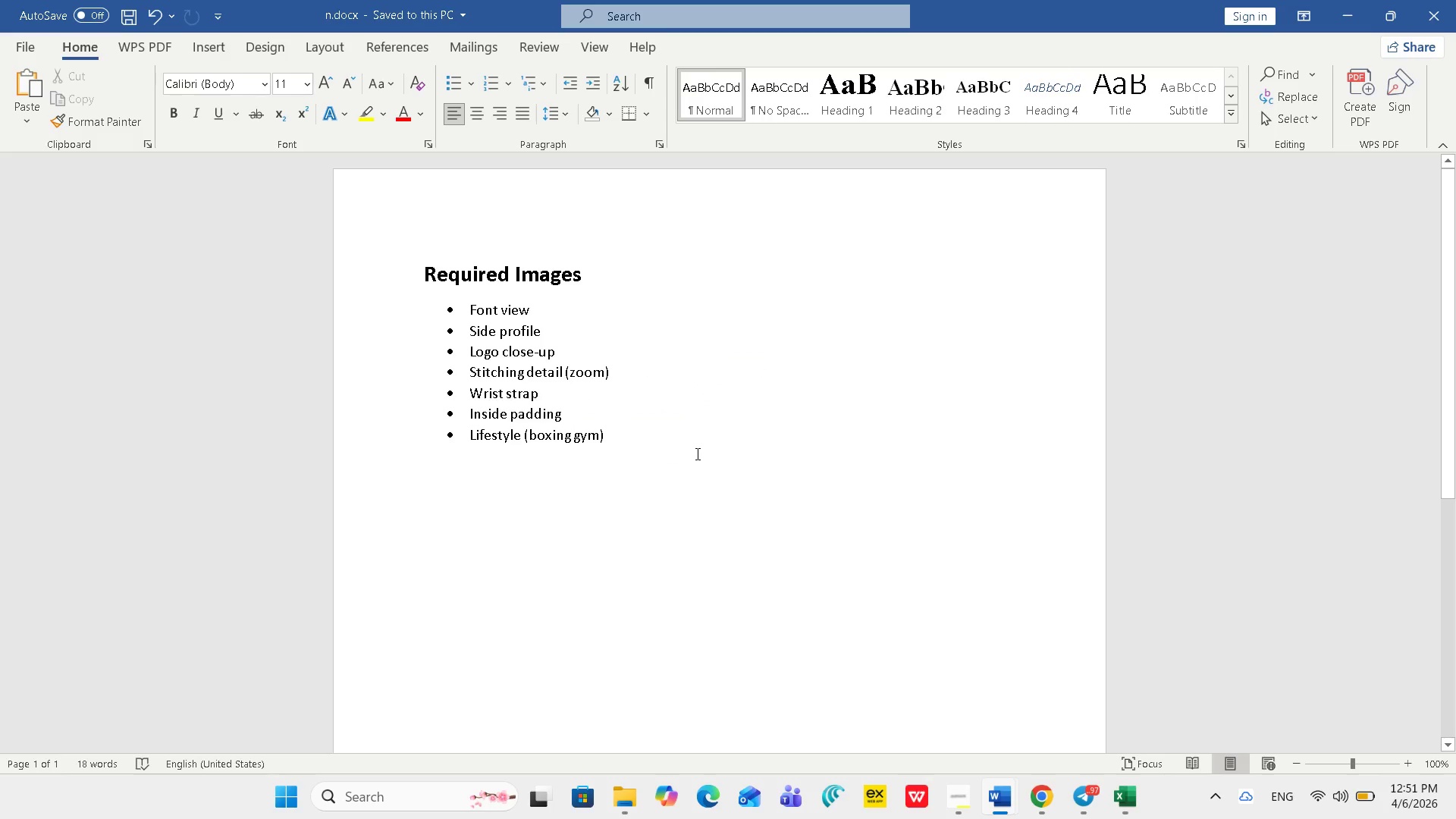 
left_click([722, 438])
 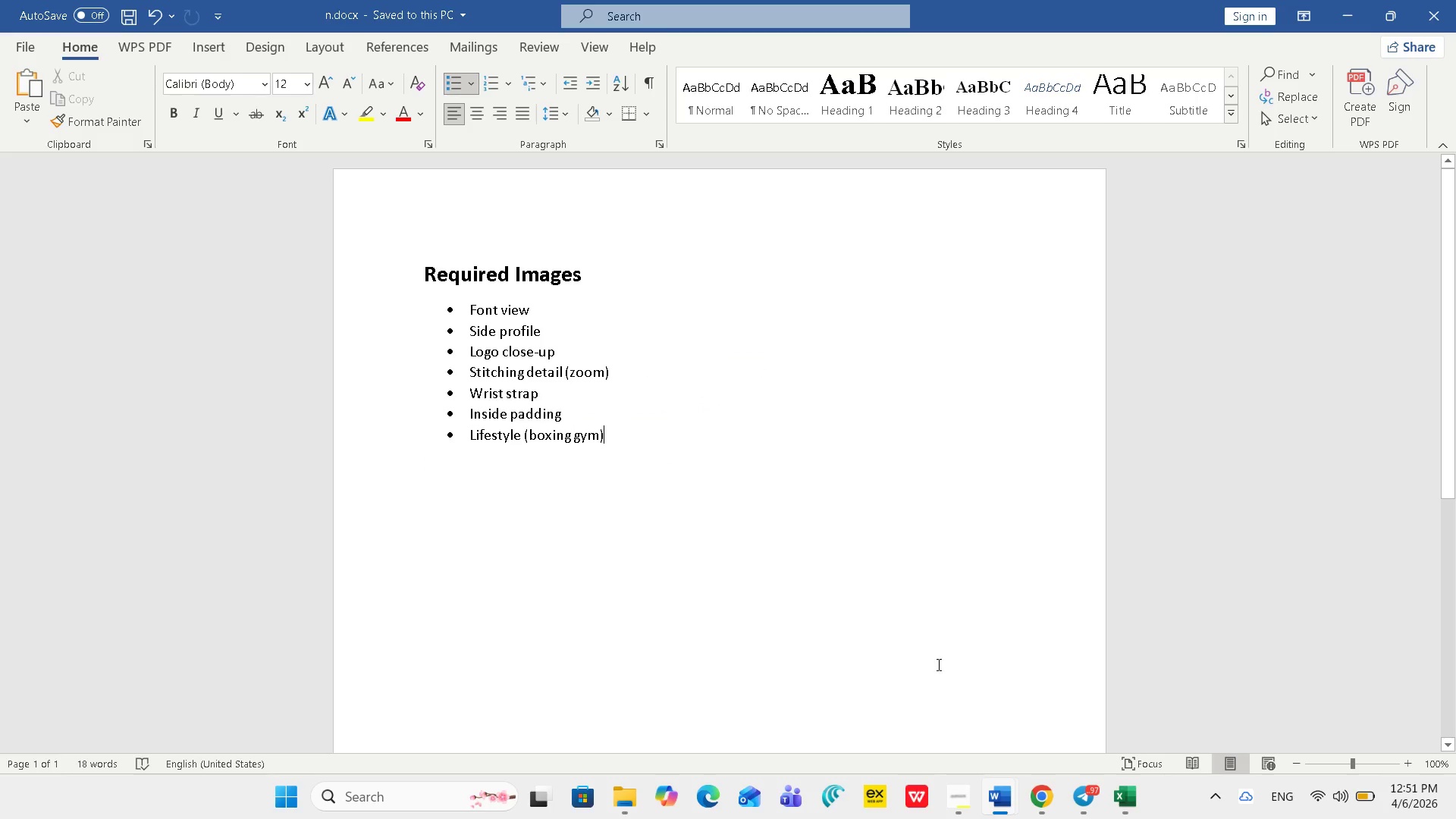 
mouse_move([1034, 758])
 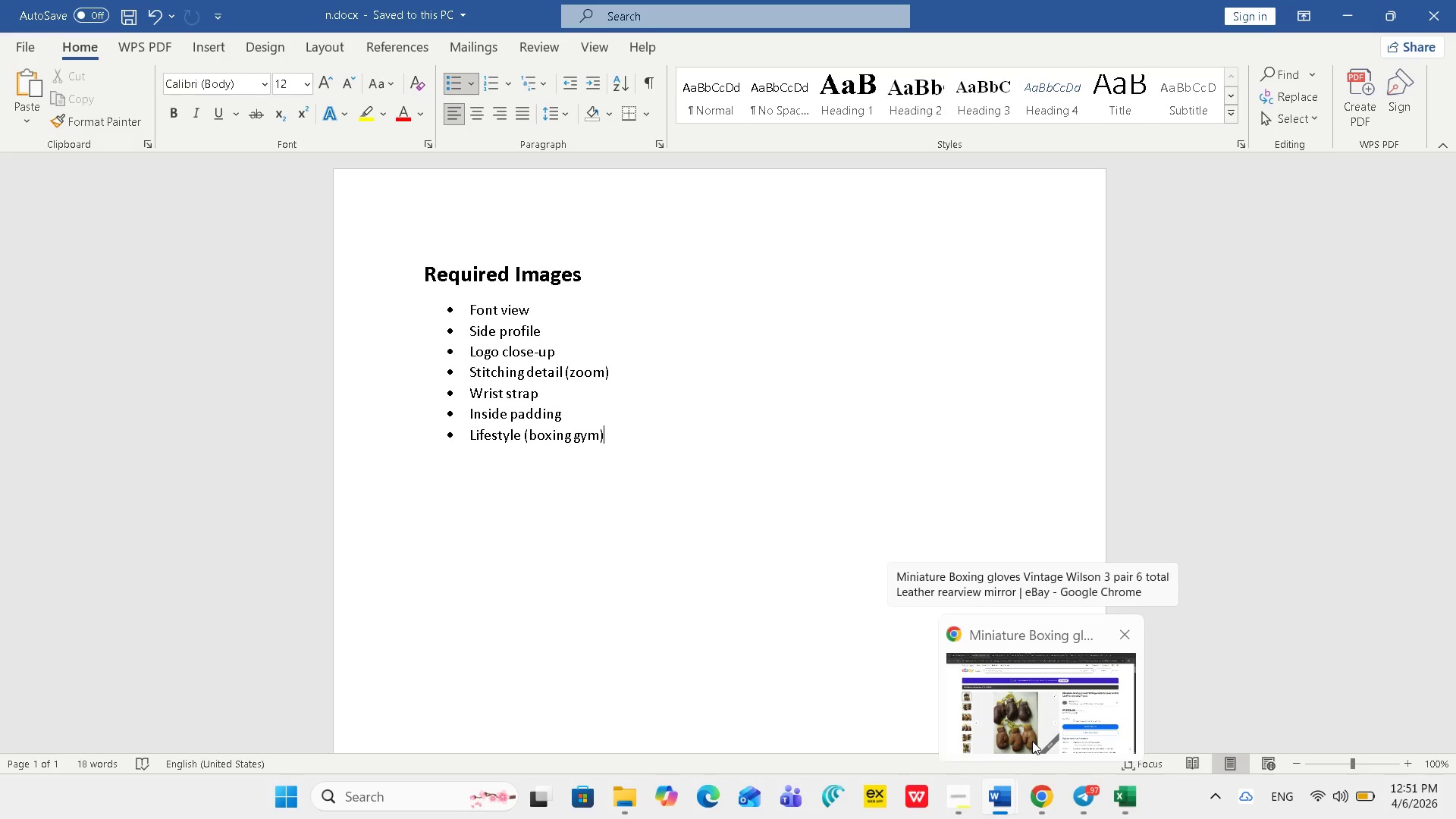 
left_click([1032, 741])
 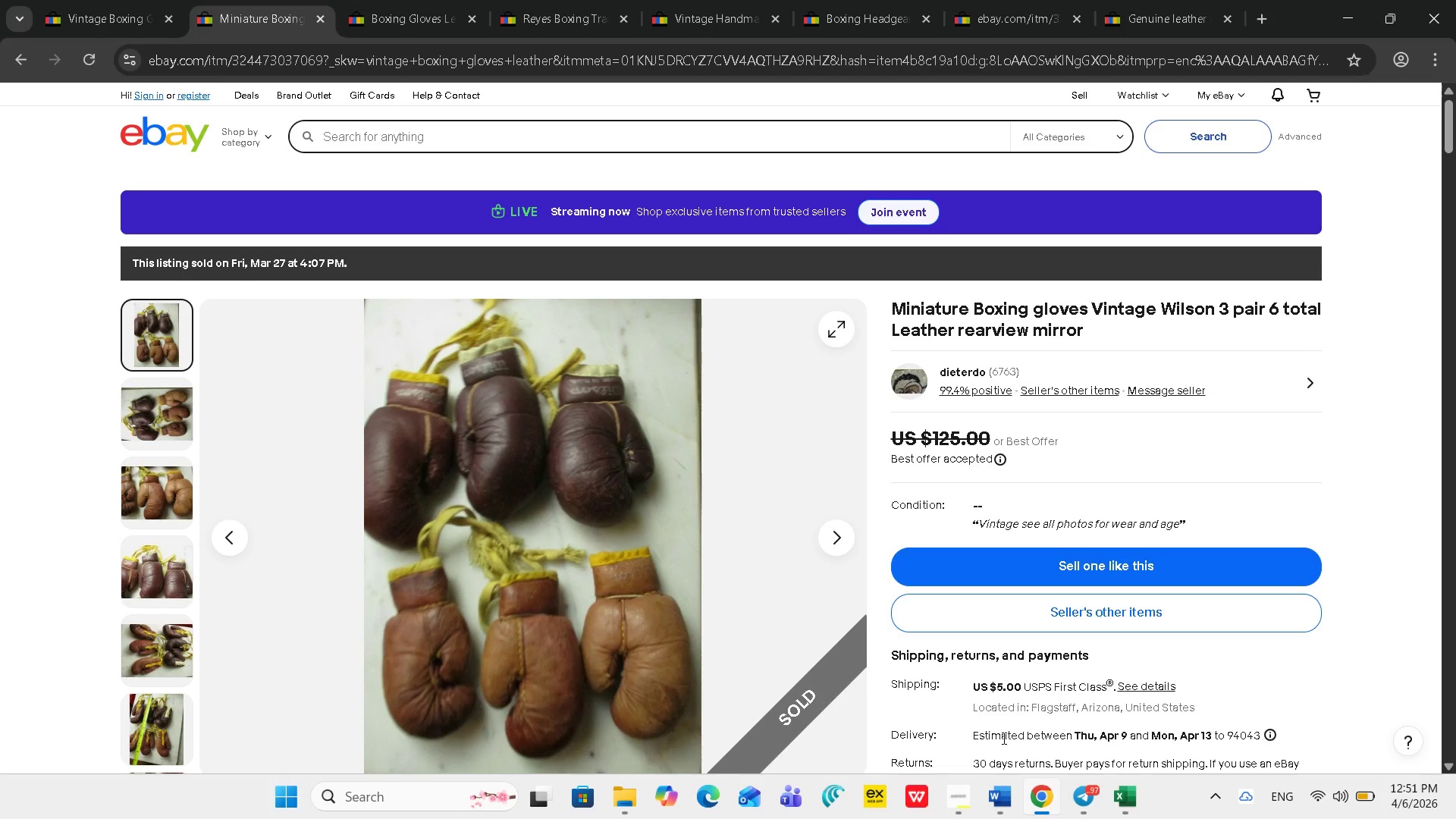 
left_click([955, 798])